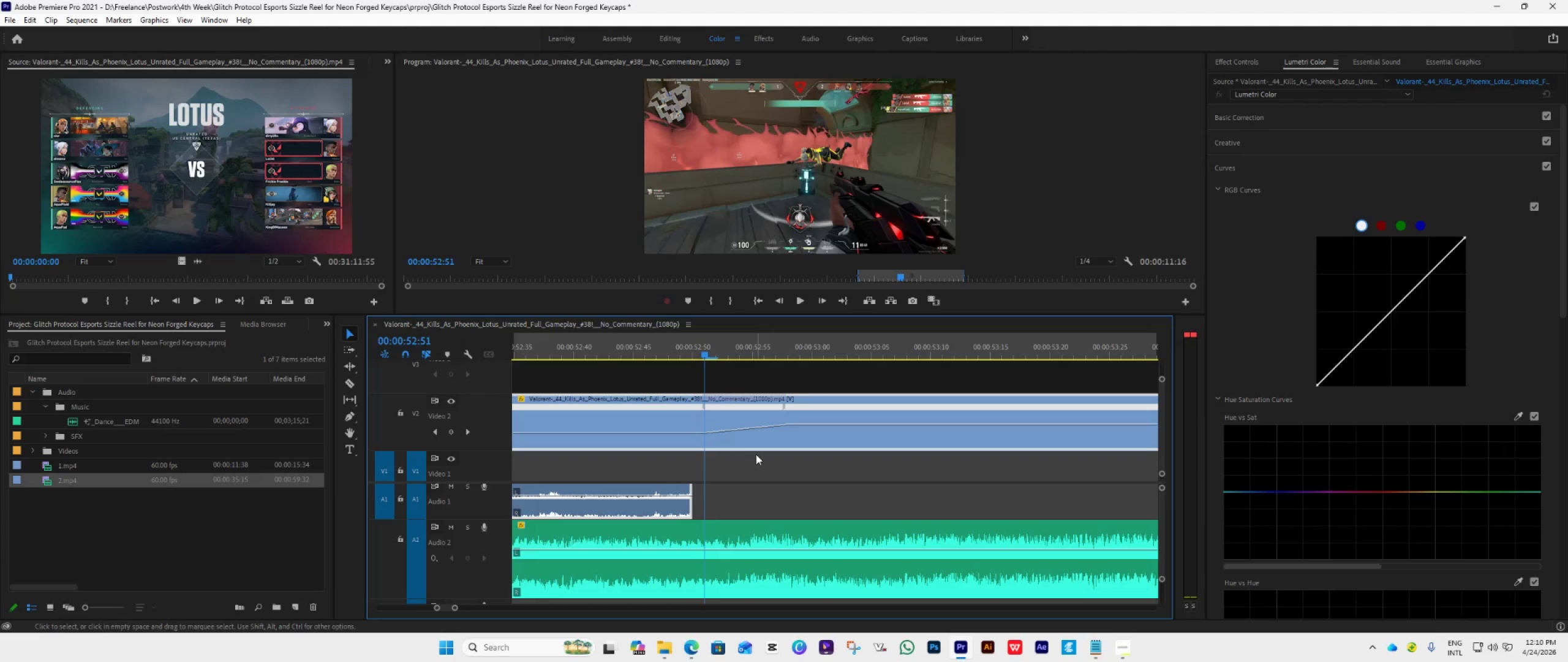 
left_click_drag(start_coordinate=[707, 355], to_coordinate=[750, 379])
 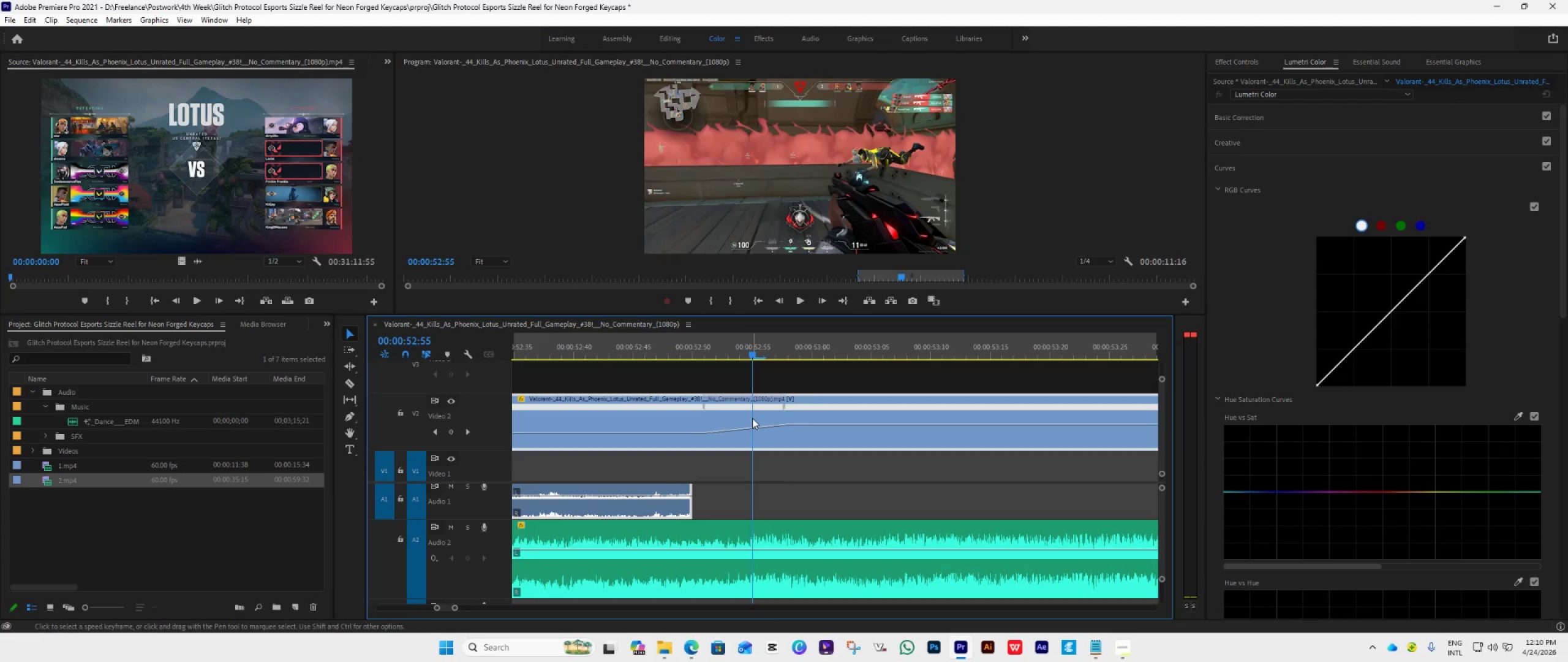 
hold_key(key=AltLeft, duration=1.05)
scroll: coordinate [752, 418], scroll_direction: up, amount: 5.0
 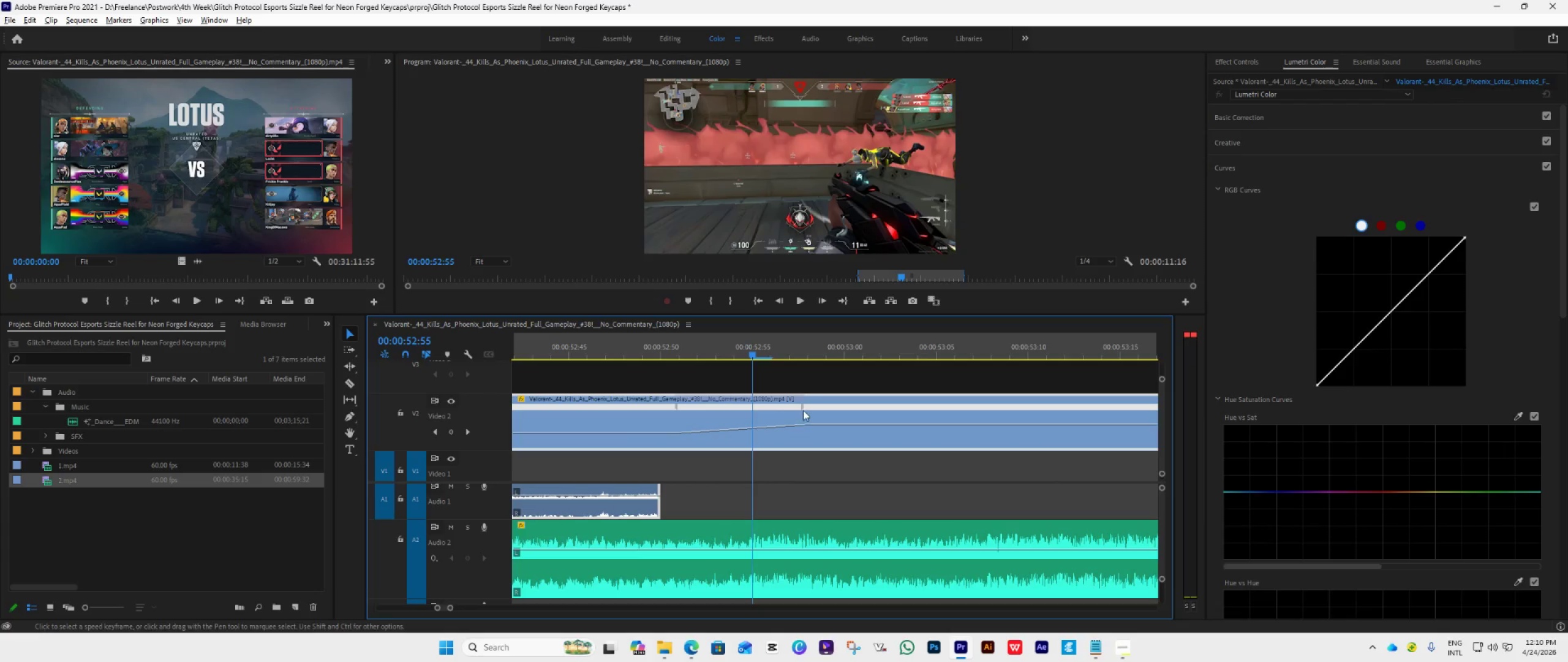 
left_click([804, 405])
 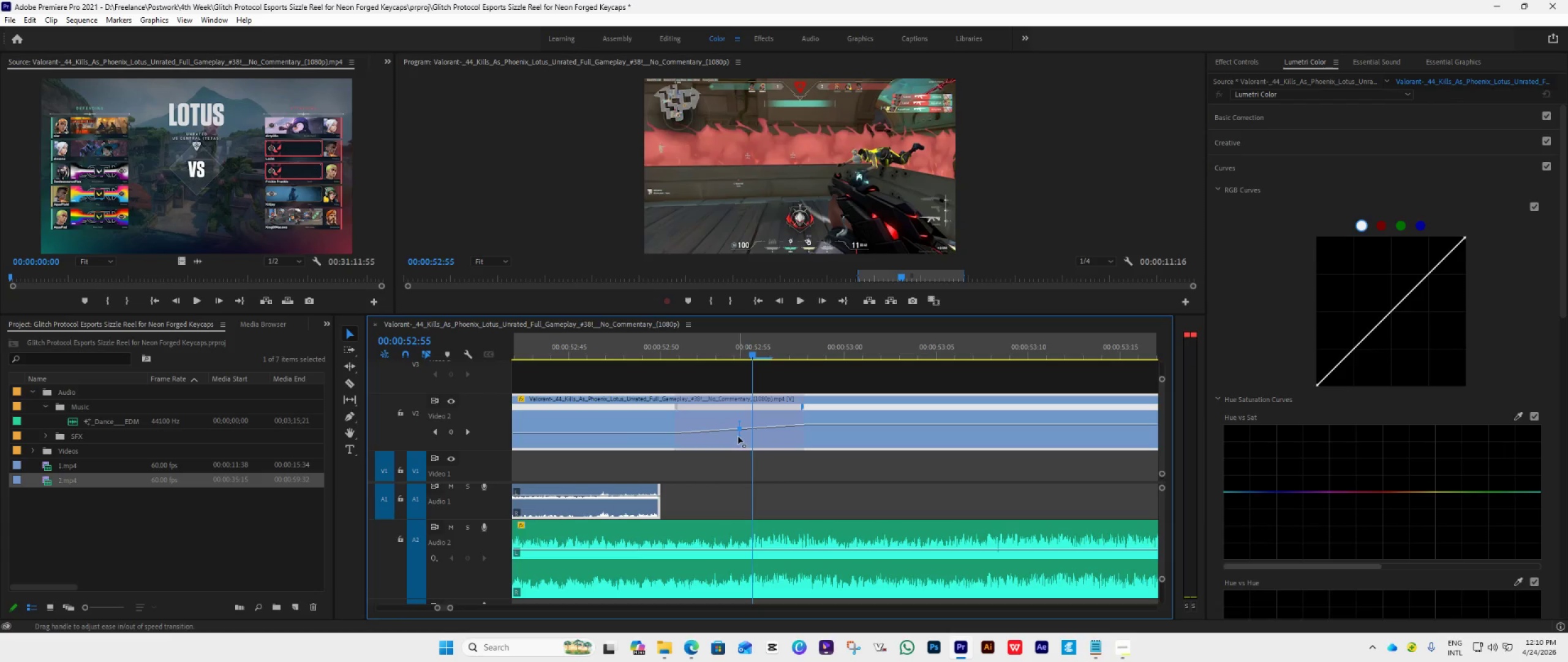 
left_click_drag(start_coordinate=[738, 436], to_coordinate=[865, 424])
 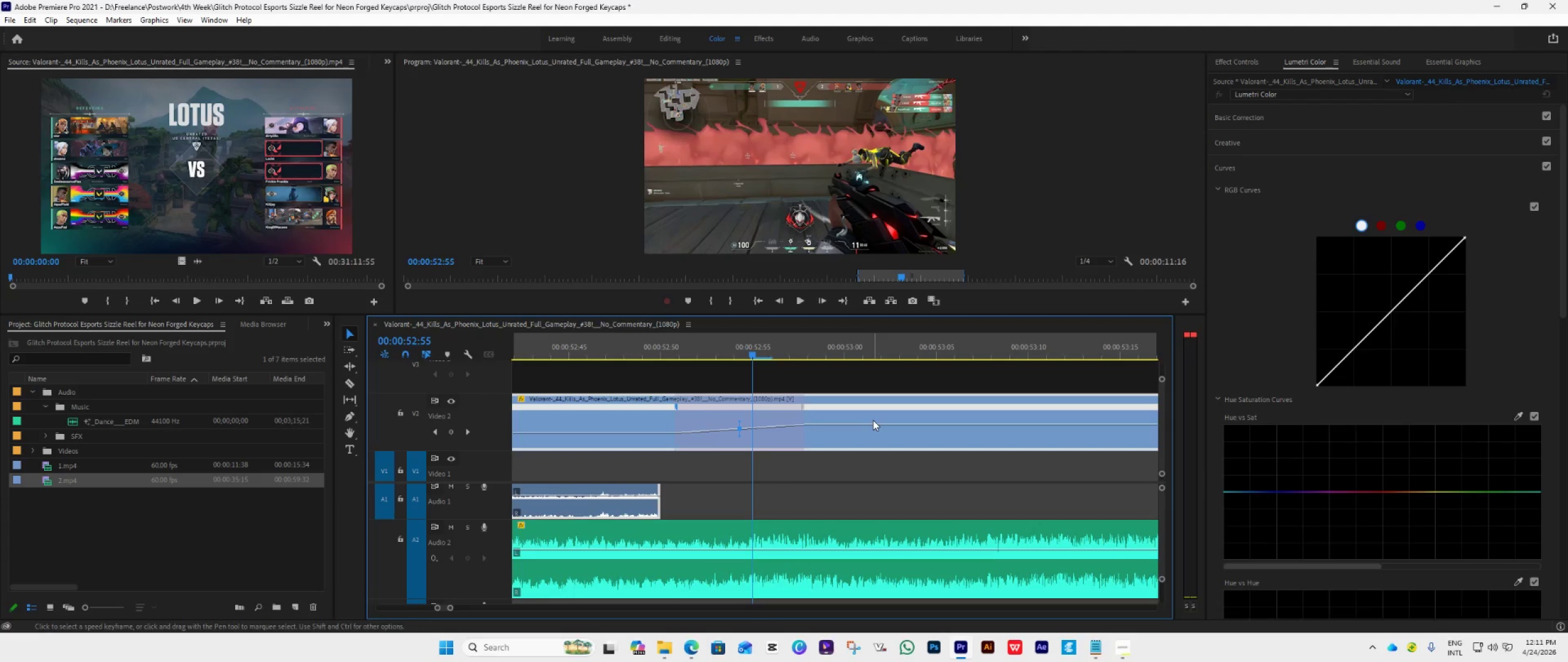 
wait(15.03)
 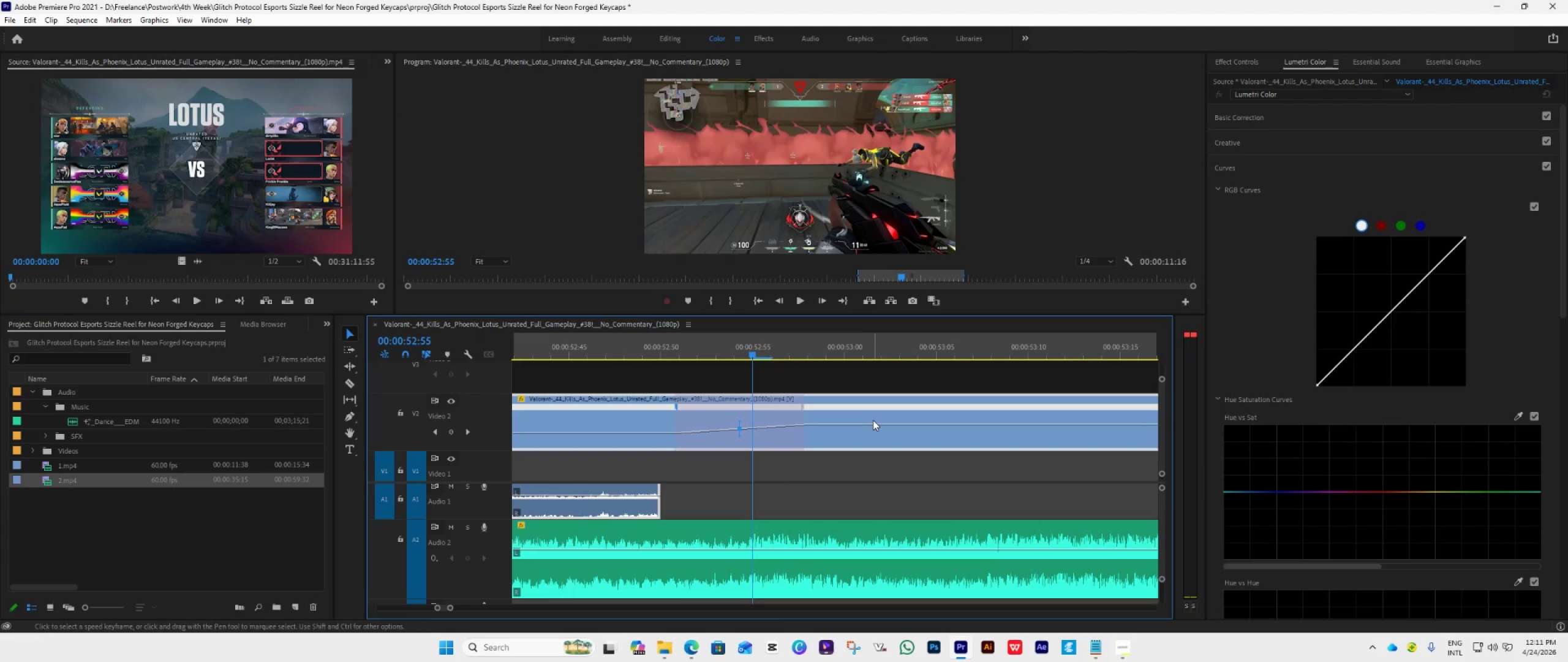 
left_click_drag(start_coordinate=[739, 422], to_coordinate=[831, 528])
 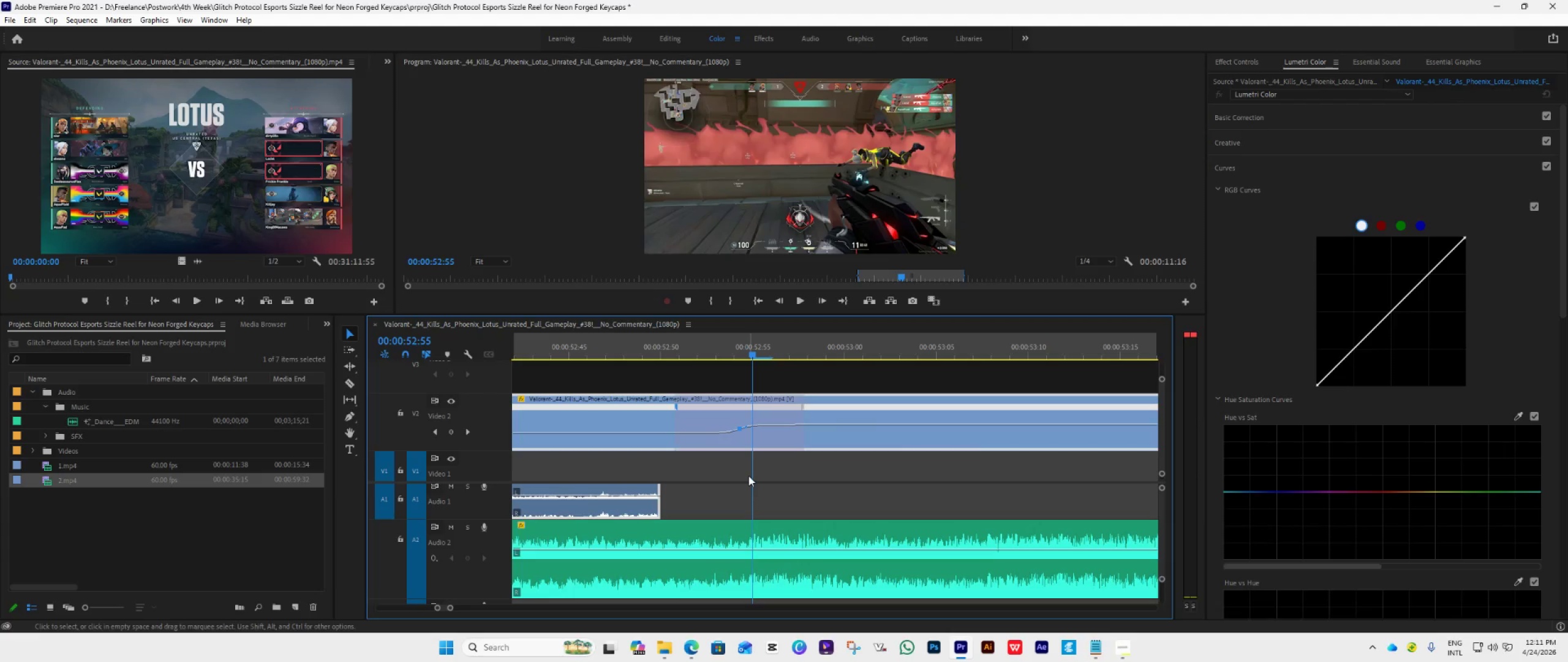 
hold_key(key=AltLeft, duration=0.64)
scroll: coordinate [748, 476], scroll_direction: up, amount: 6.0
 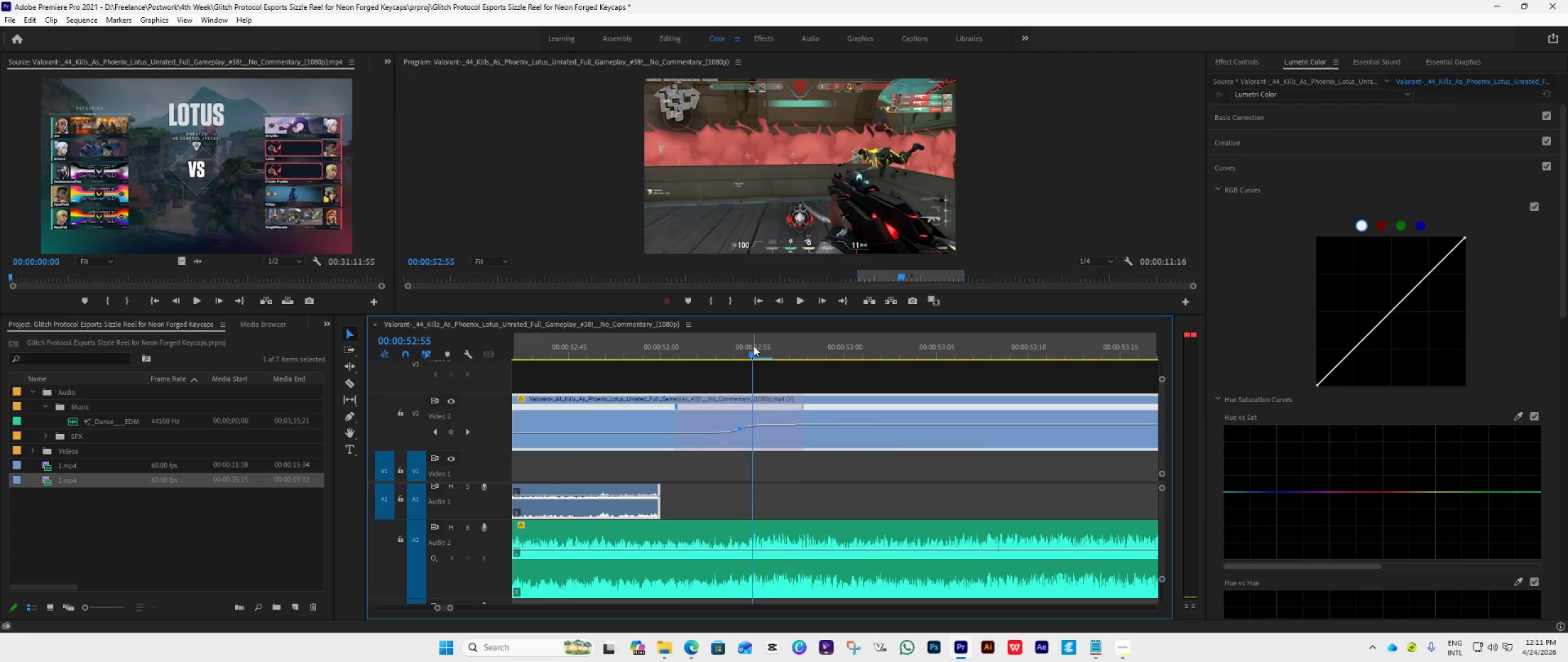 
left_click_drag(start_coordinate=[752, 351], to_coordinate=[641, 387])
 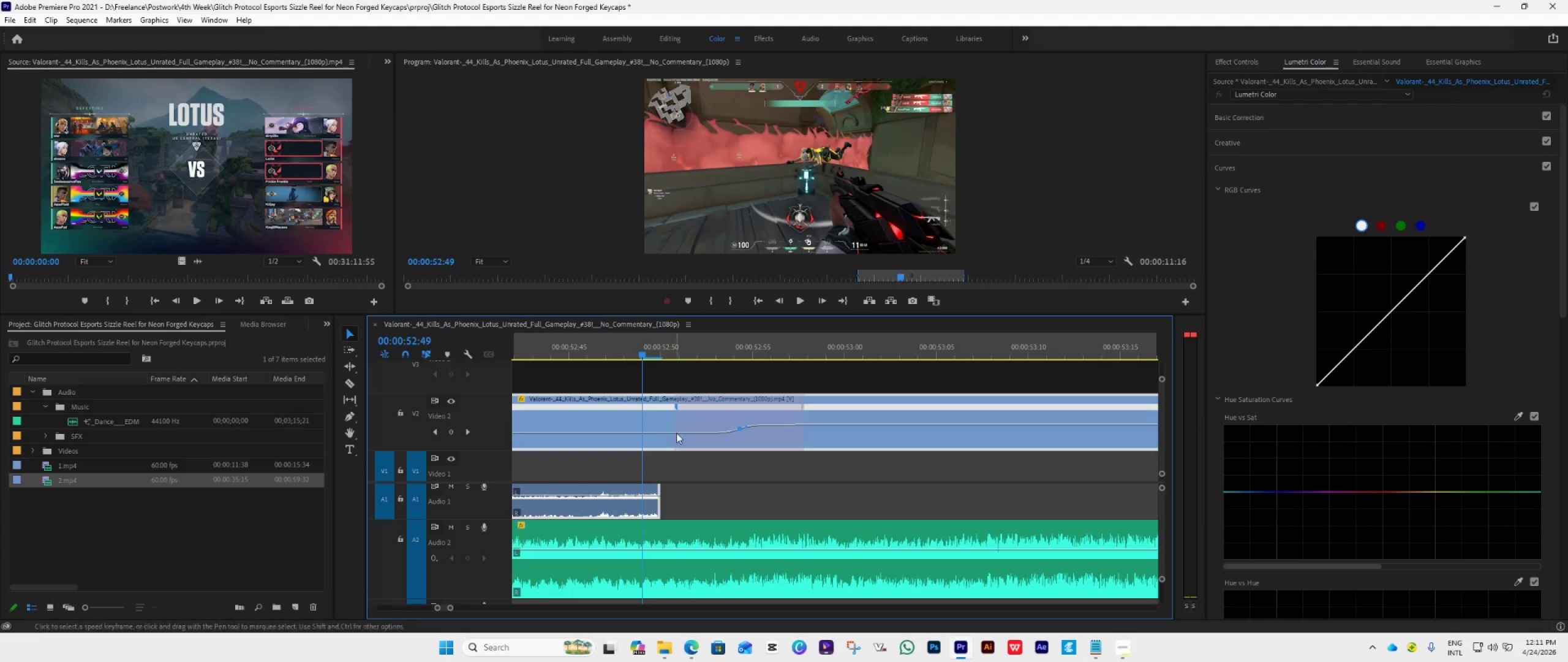 
hold_key(key=ControlLeft, duration=0.84)
scroll: coordinate [677, 434], scroll_direction: down, amount: 6.0
 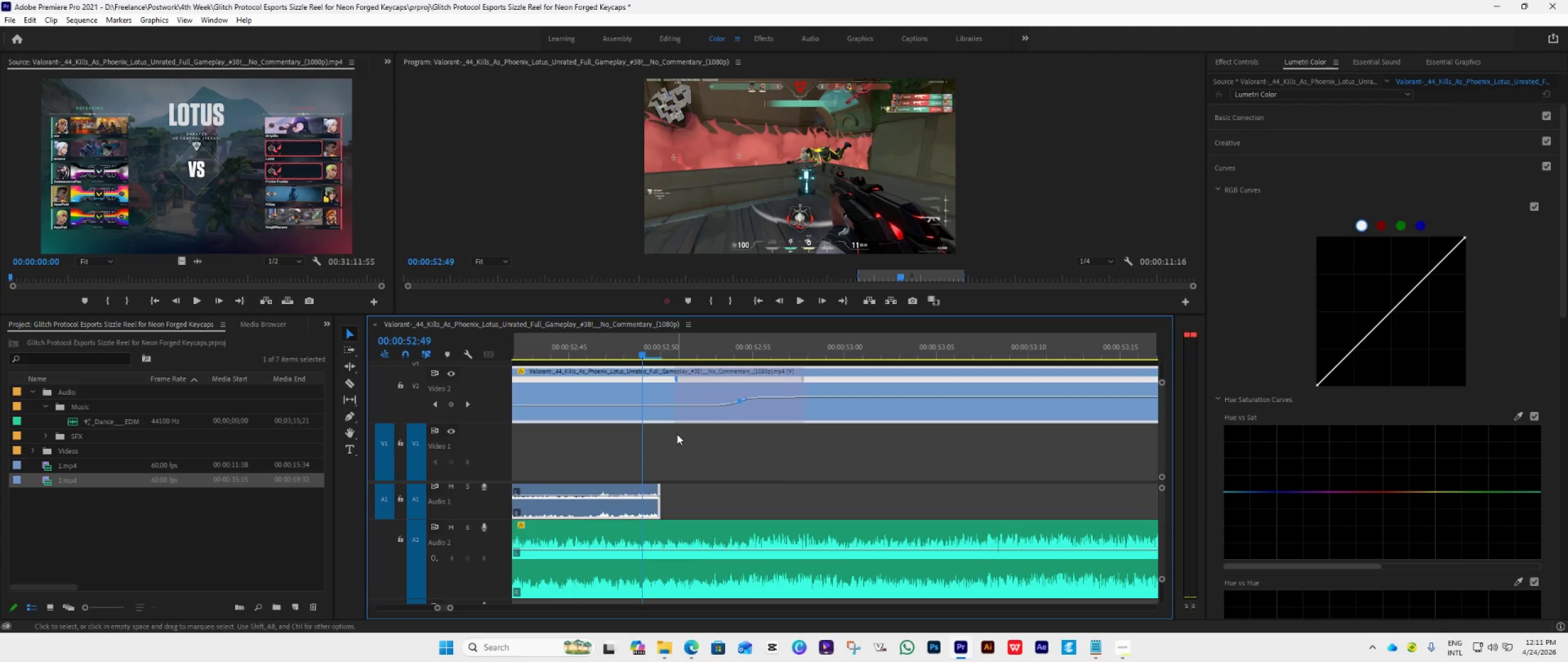 
scroll: coordinate [677, 434], scroll_direction: up, amount: 4.0
 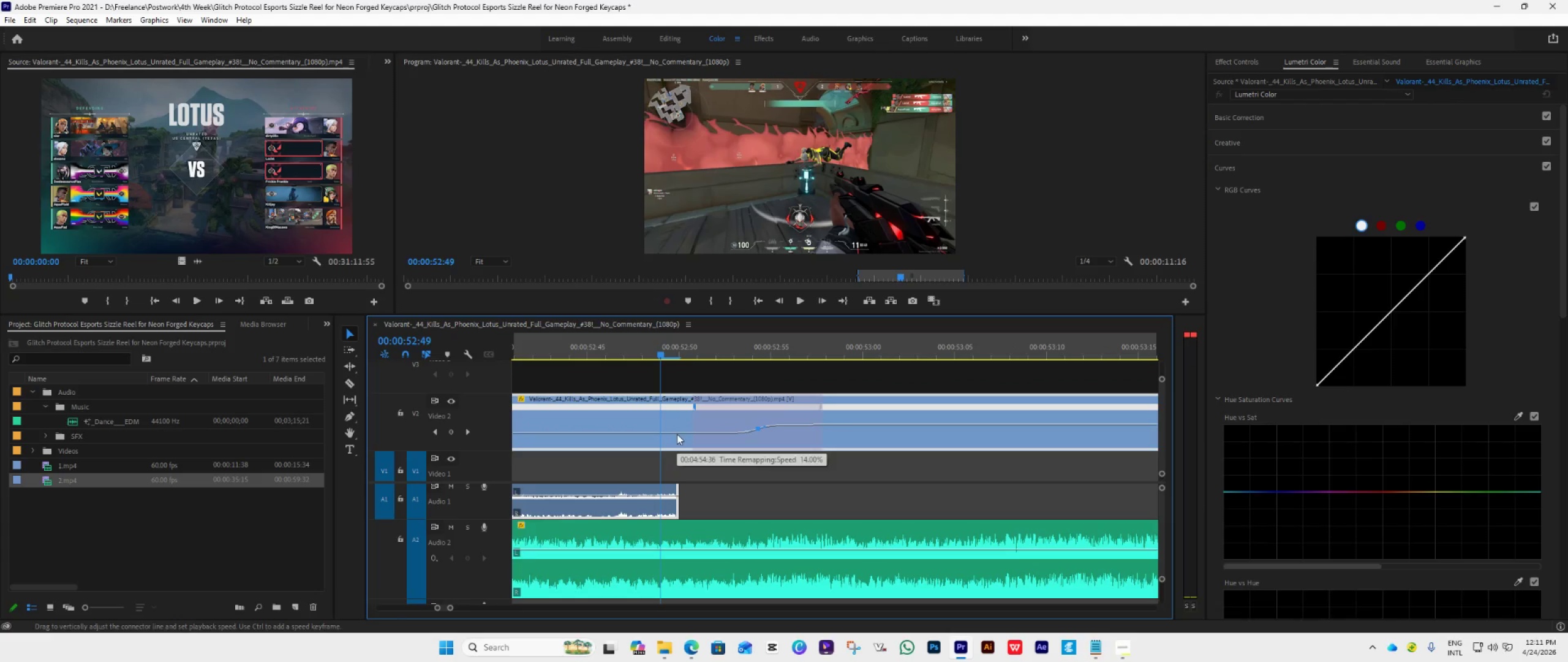 
hold_key(key=AltLeft, duration=1.03)
scroll: coordinate [677, 434], scroll_direction: down, amount: 14.0
 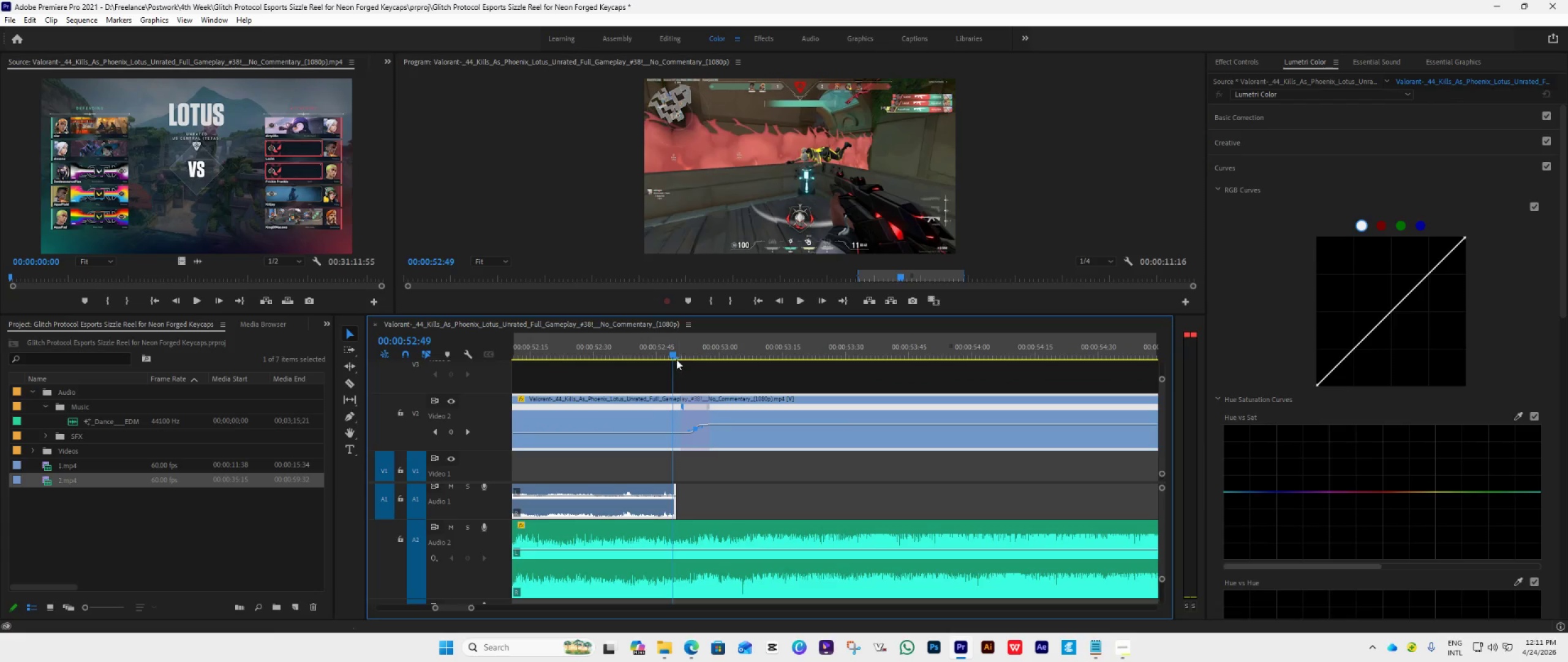 
left_click_drag(start_coordinate=[673, 354], to_coordinate=[601, 405])
 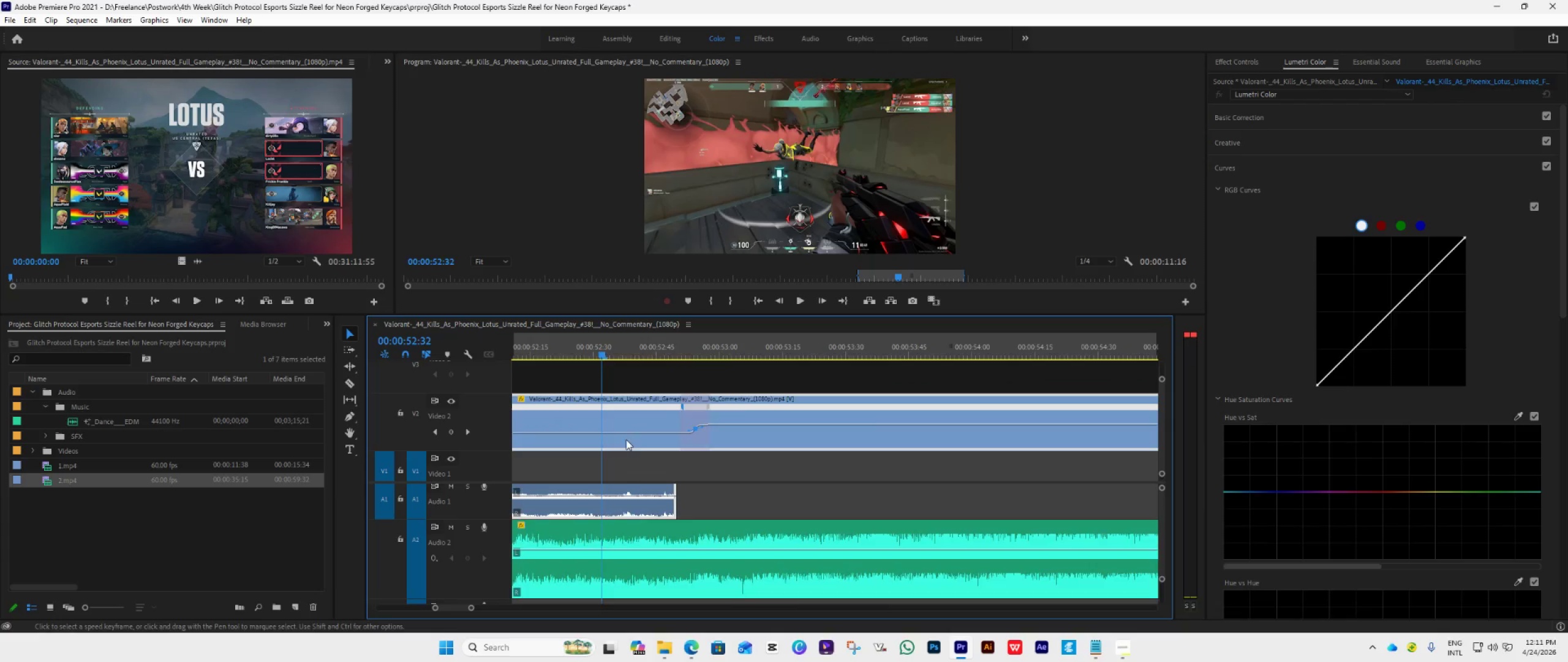 
scroll: coordinate [679, 461], scroll_direction: up, amount: 19.0
 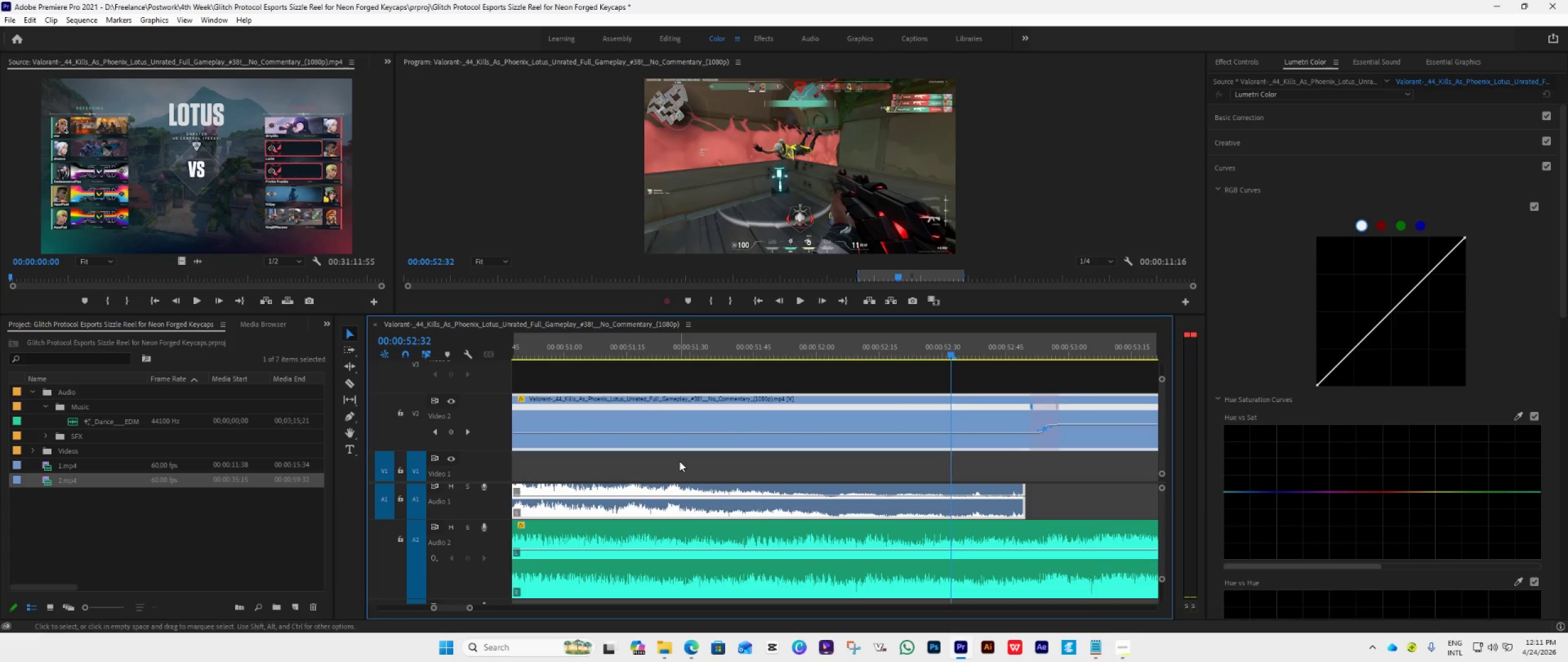 
hold_key(key=AltLeft, duration=1.88)
scroll: coordinate [679, 461], scroll_direction: down, amount: 18.0
 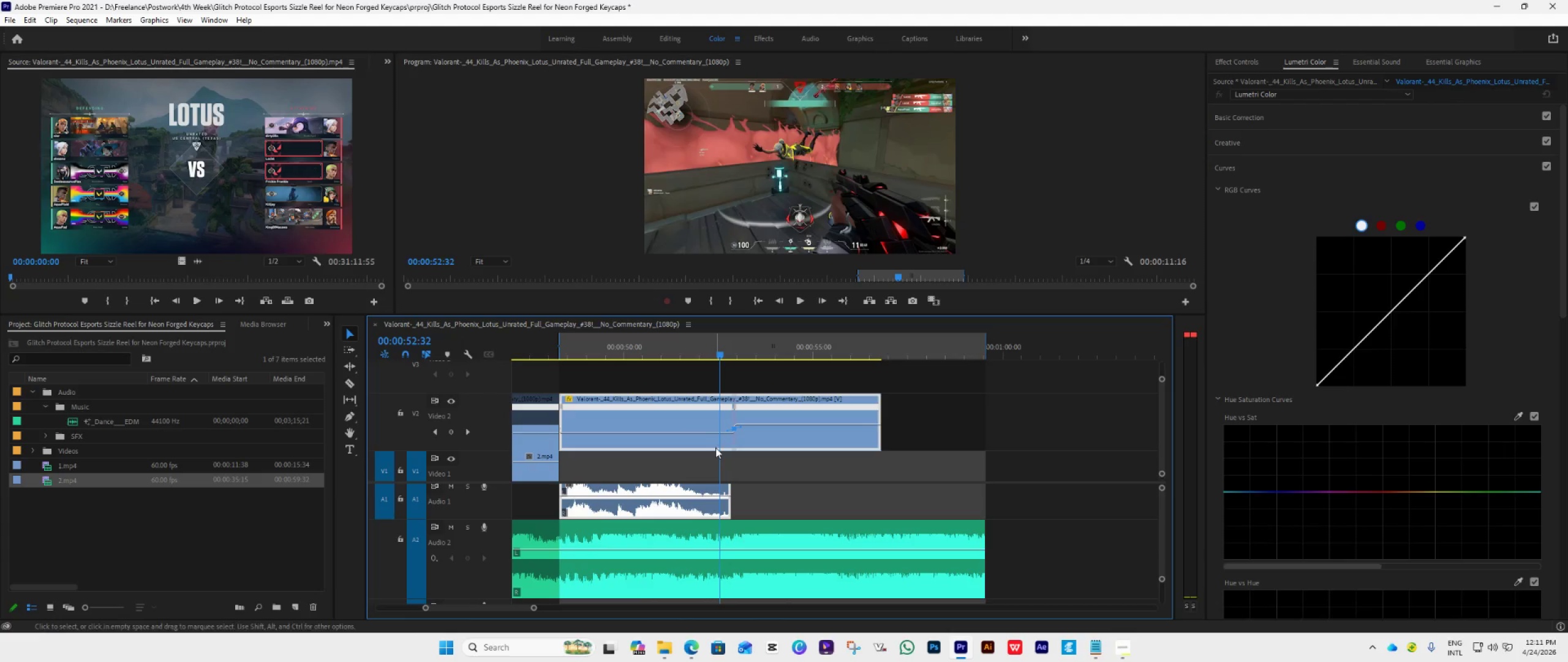 
left_click_drag(start_coordinate=[722, 357], to_coordinate=[569, 417])
 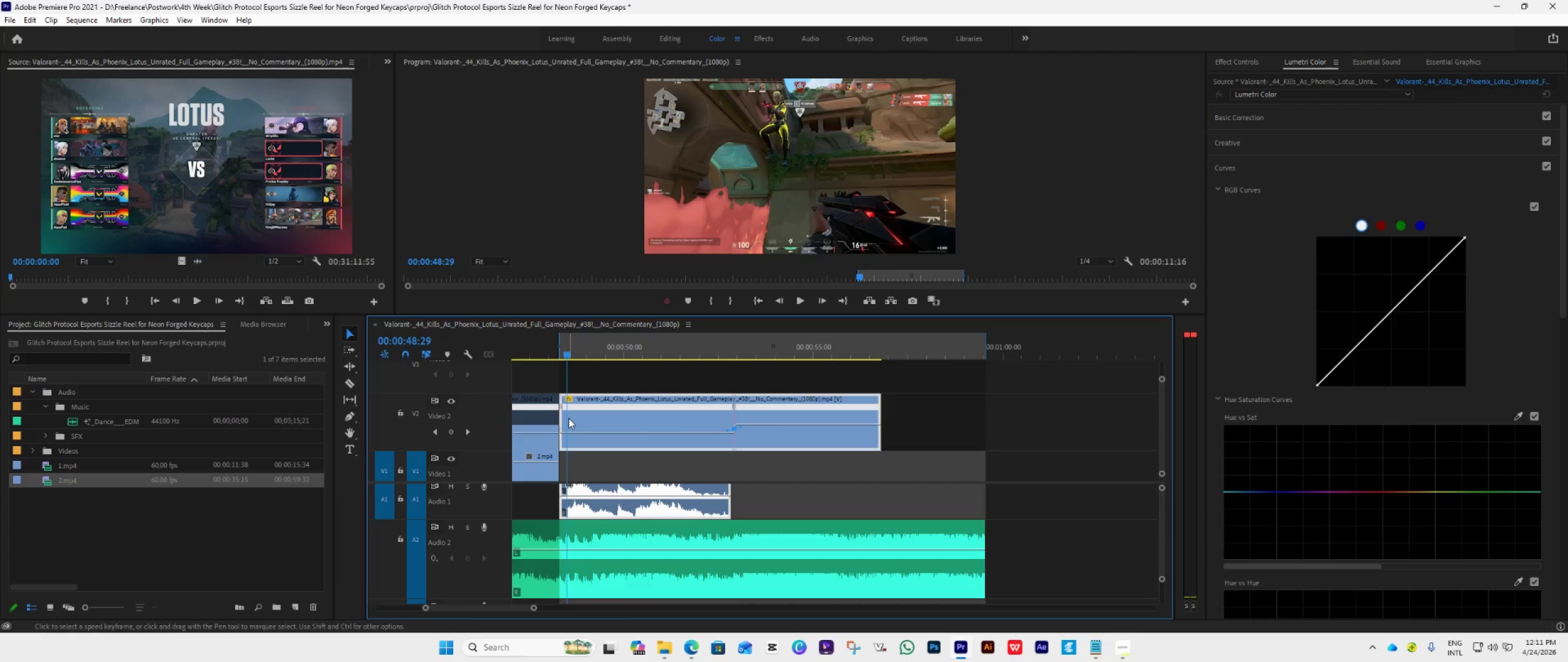 
key(ArrowRight)
 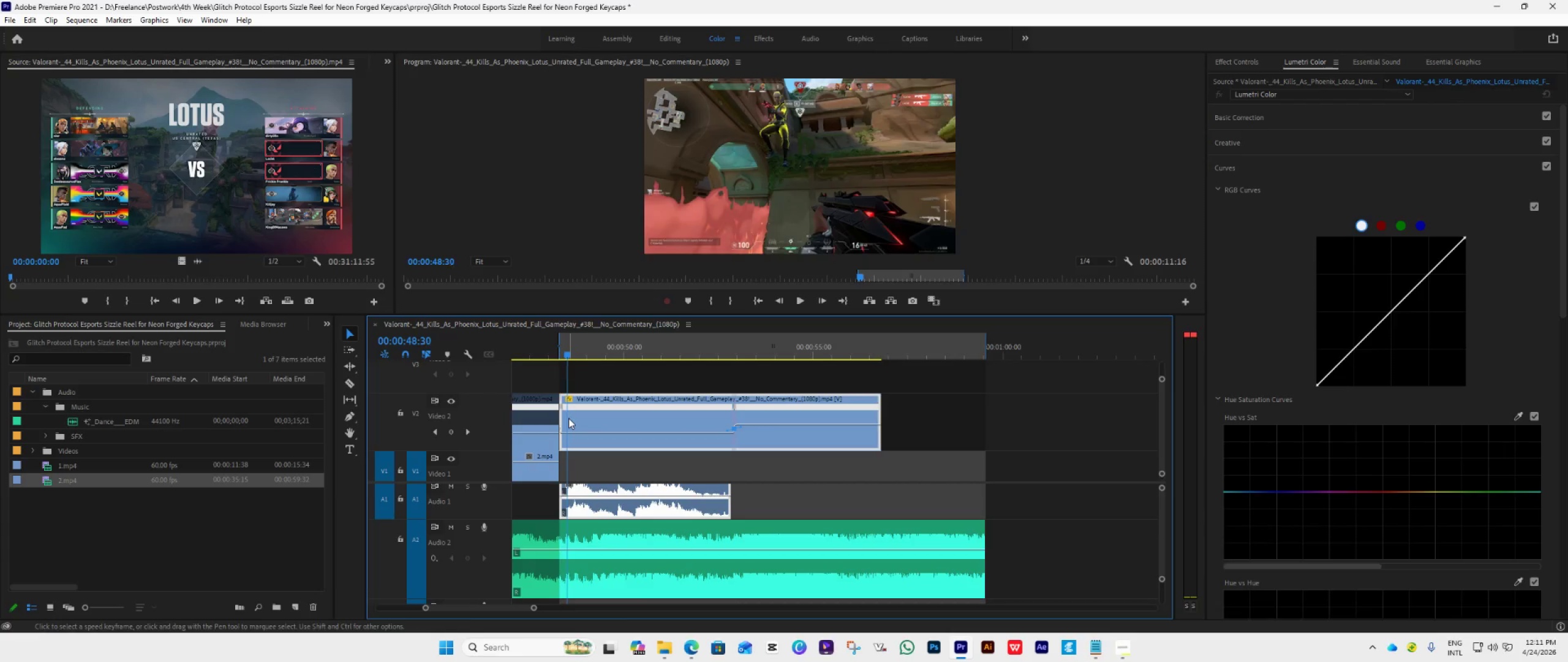 
key(ArrowRight)
 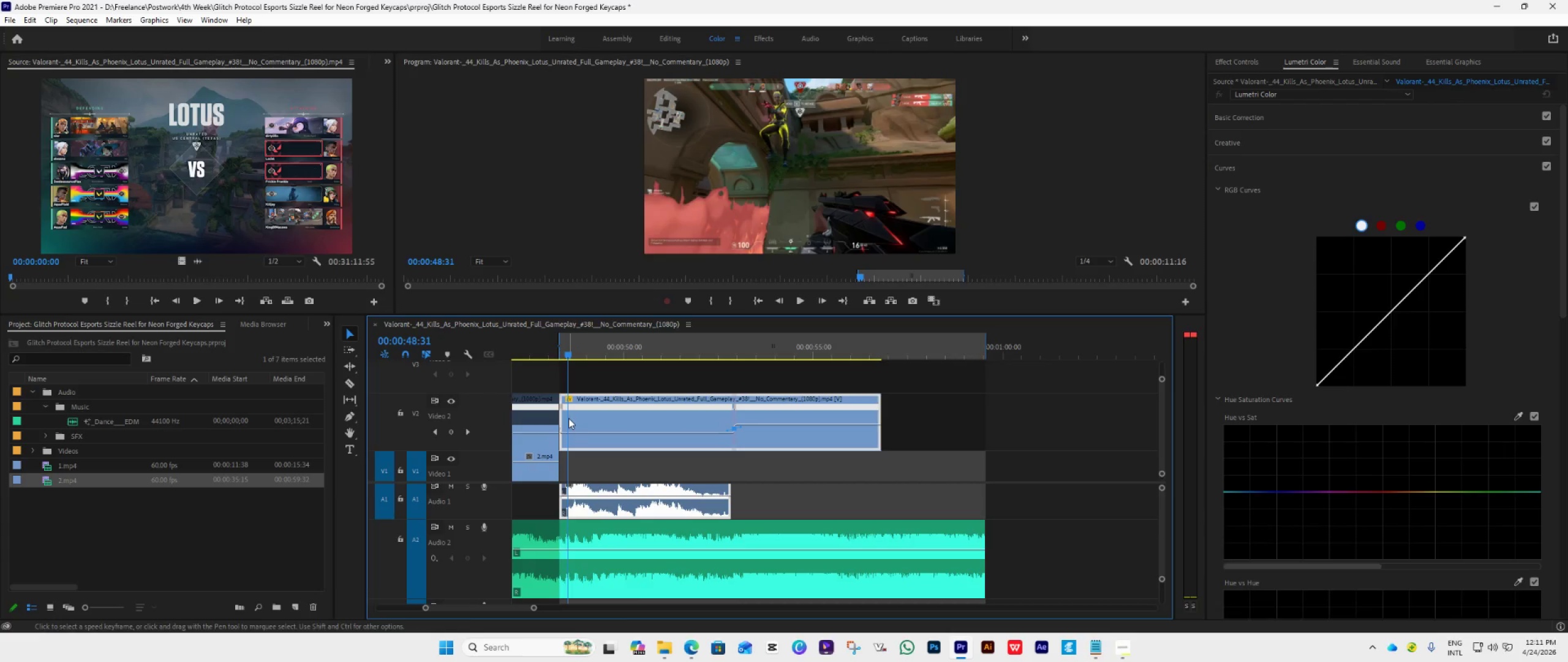 
key(ArrowRight)
 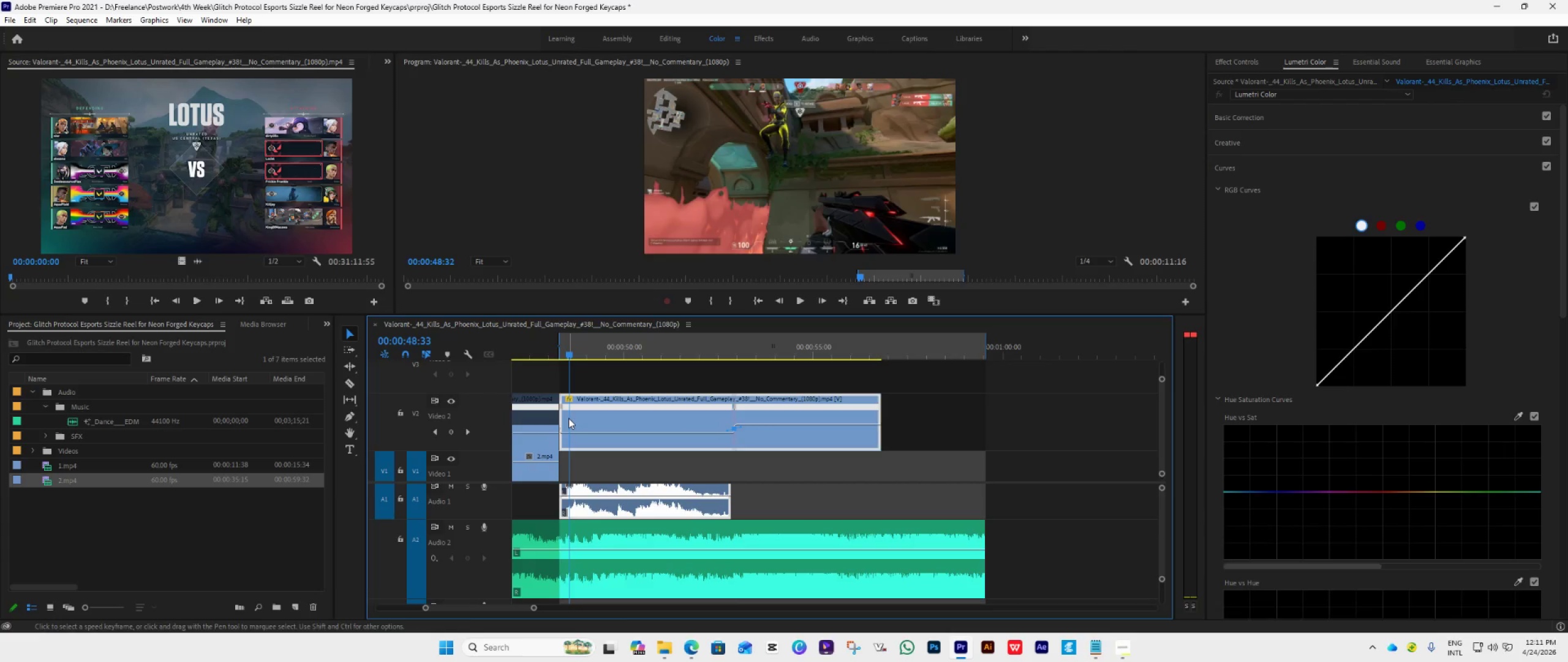 
key(ArrowRight)
 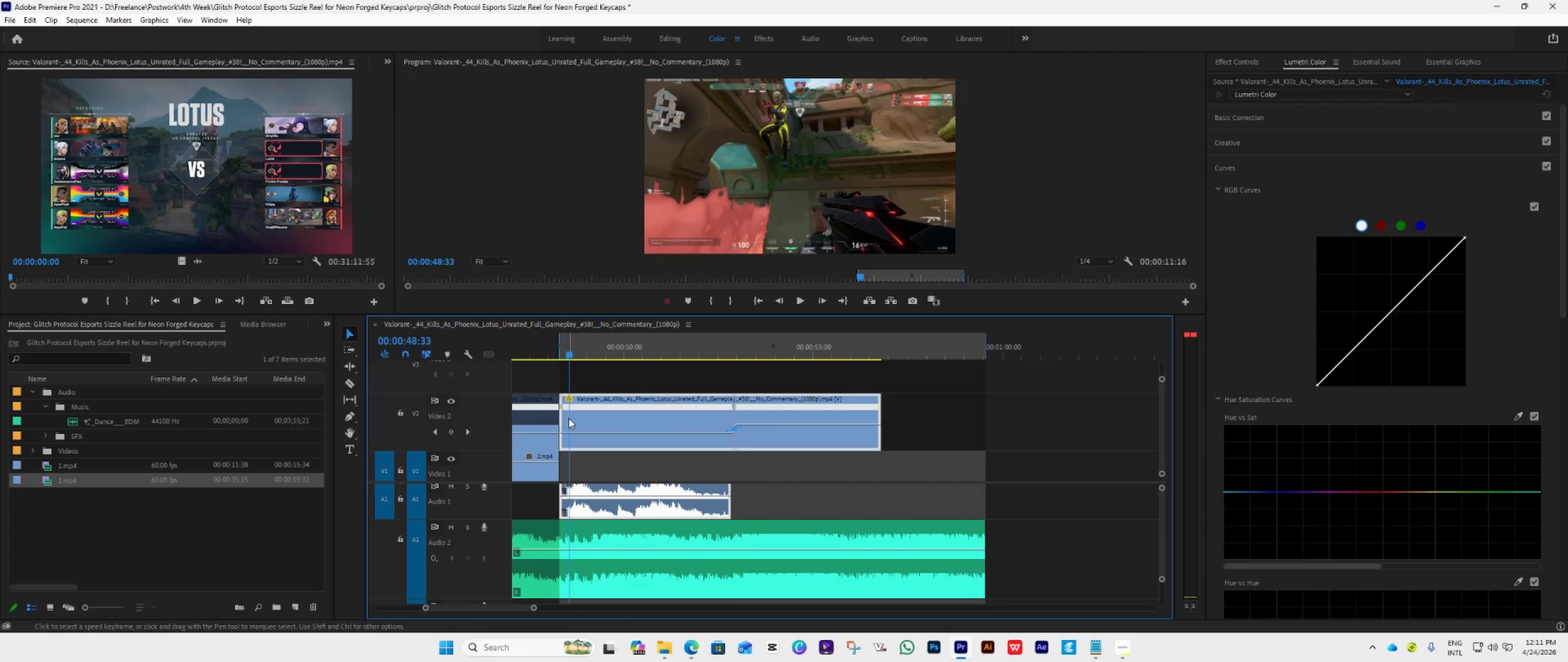 
key(ArrowRight)
 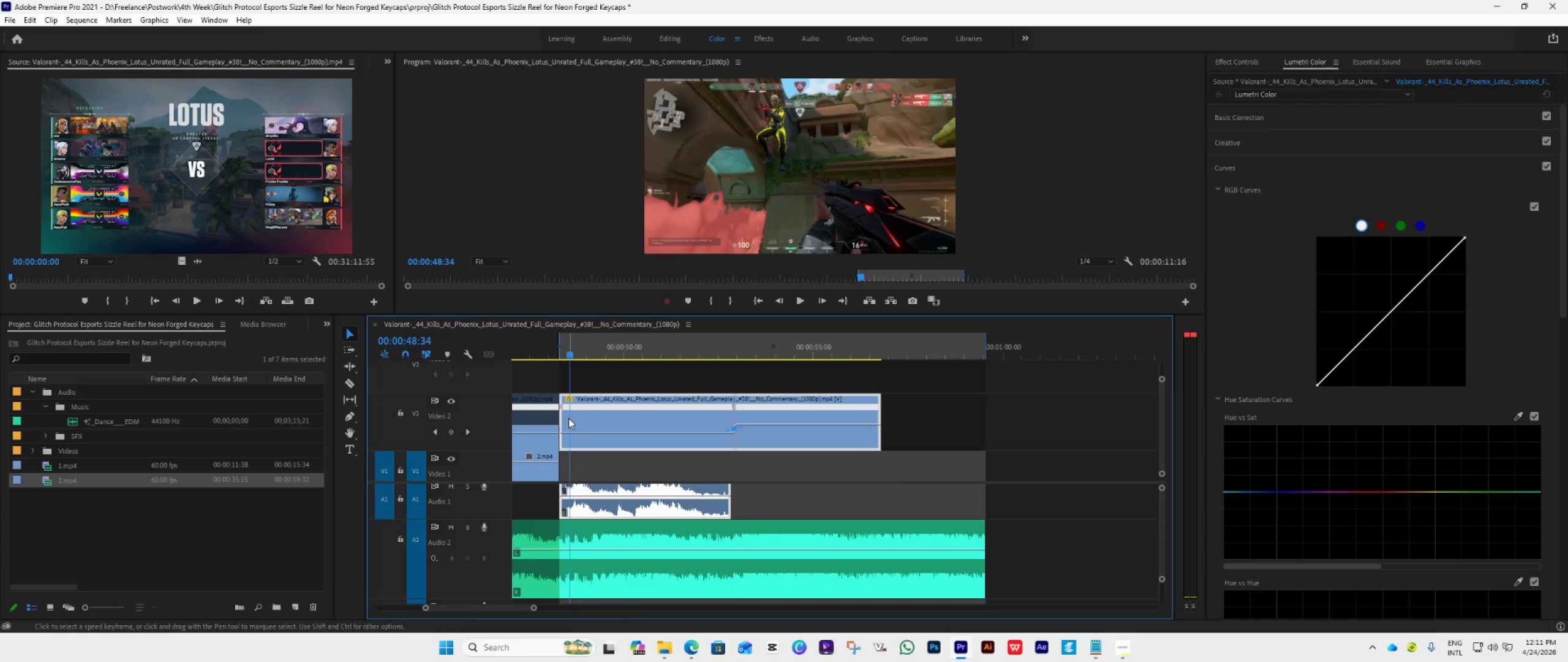 
key(ArrowRight)
 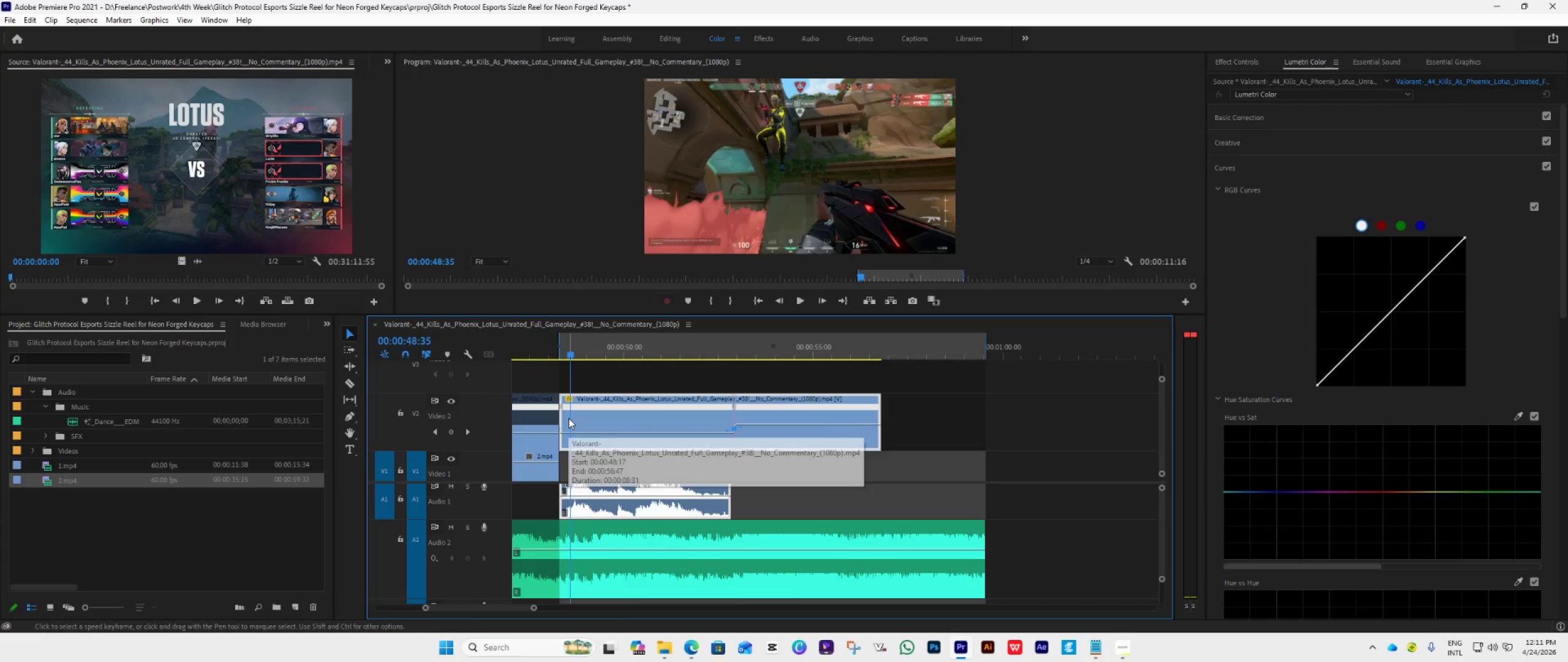 
key(ArrowRight)
 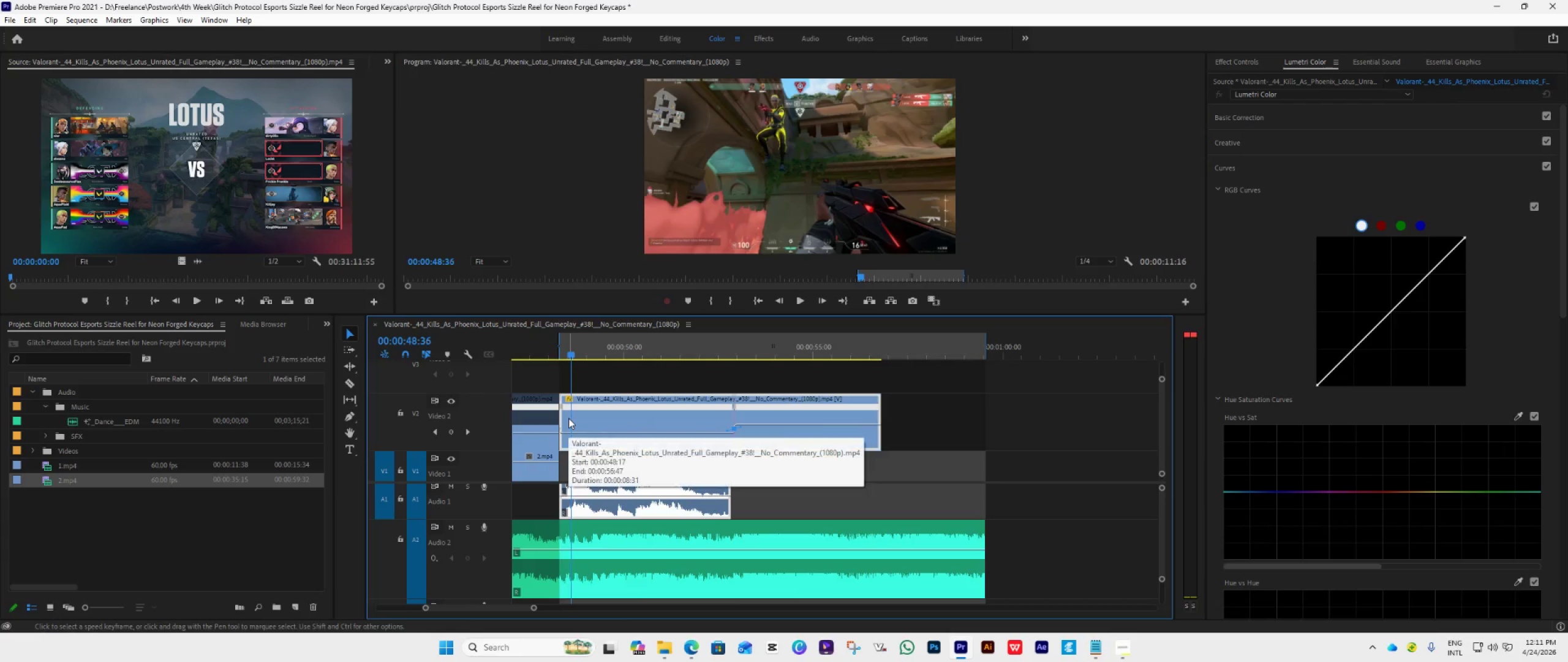 
key(ArrowRight)
 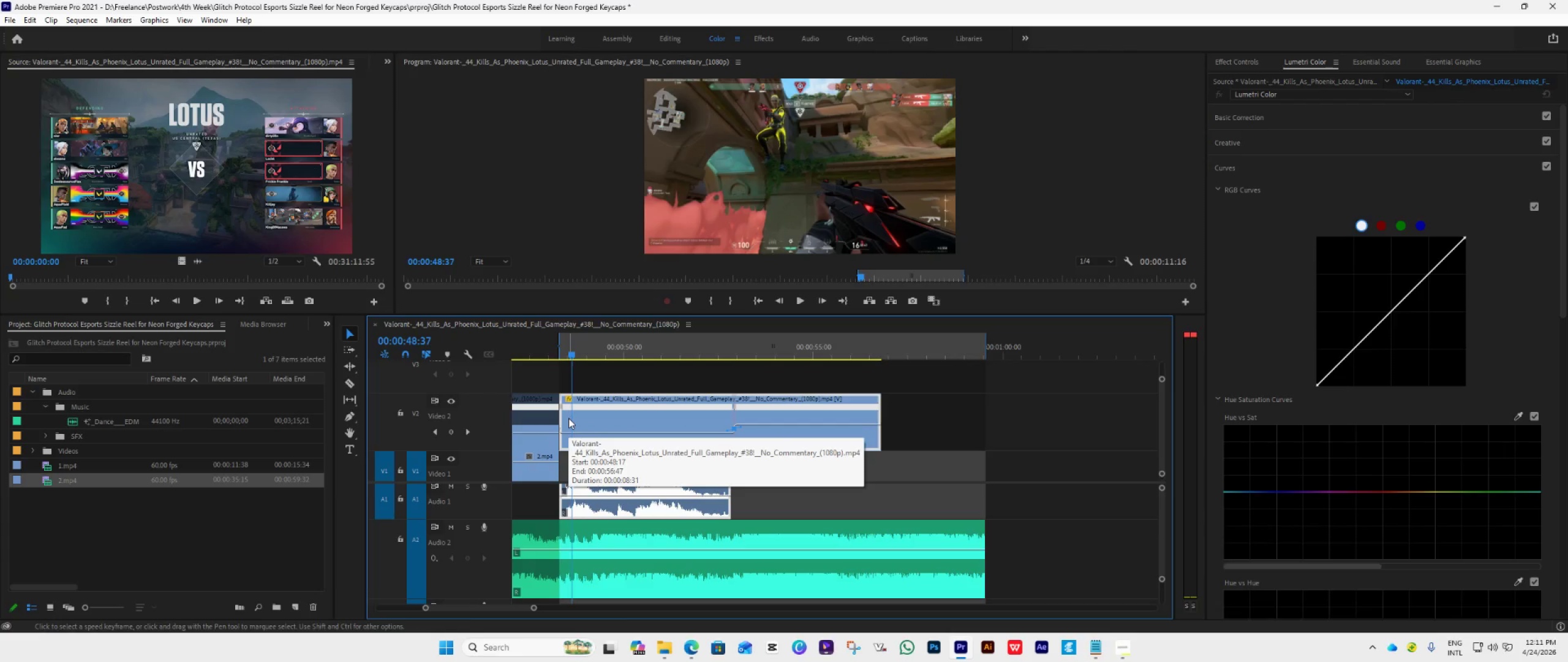 
key(ArrowRight)
 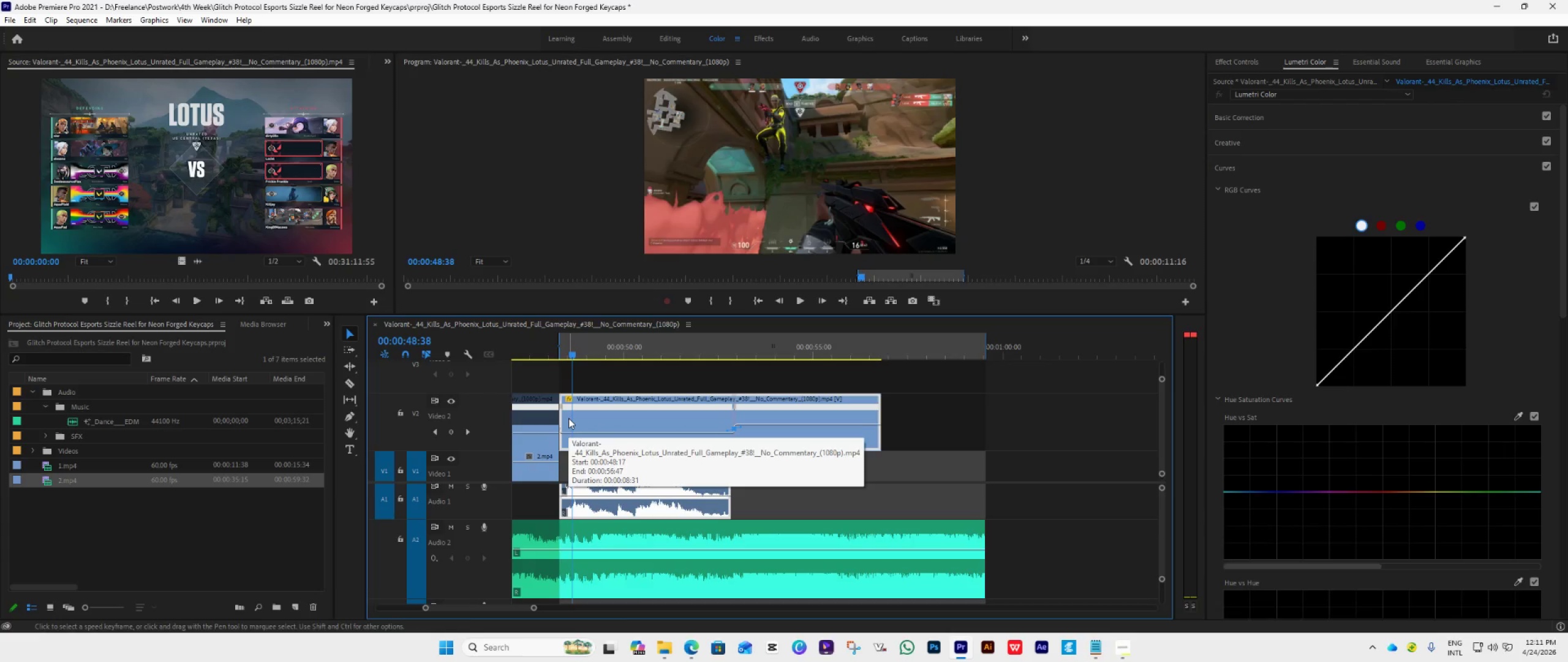 
key(ArrowRight)
 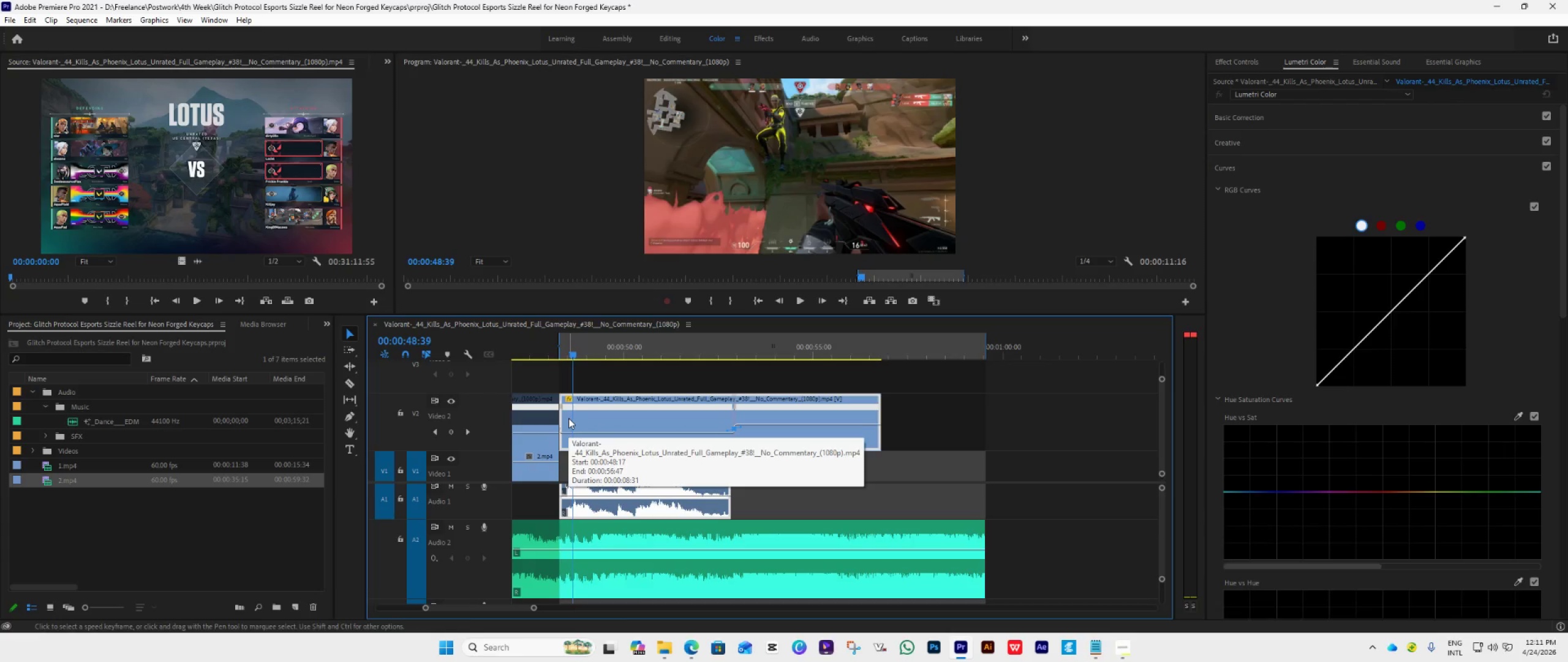 
key(ArrowRight)
 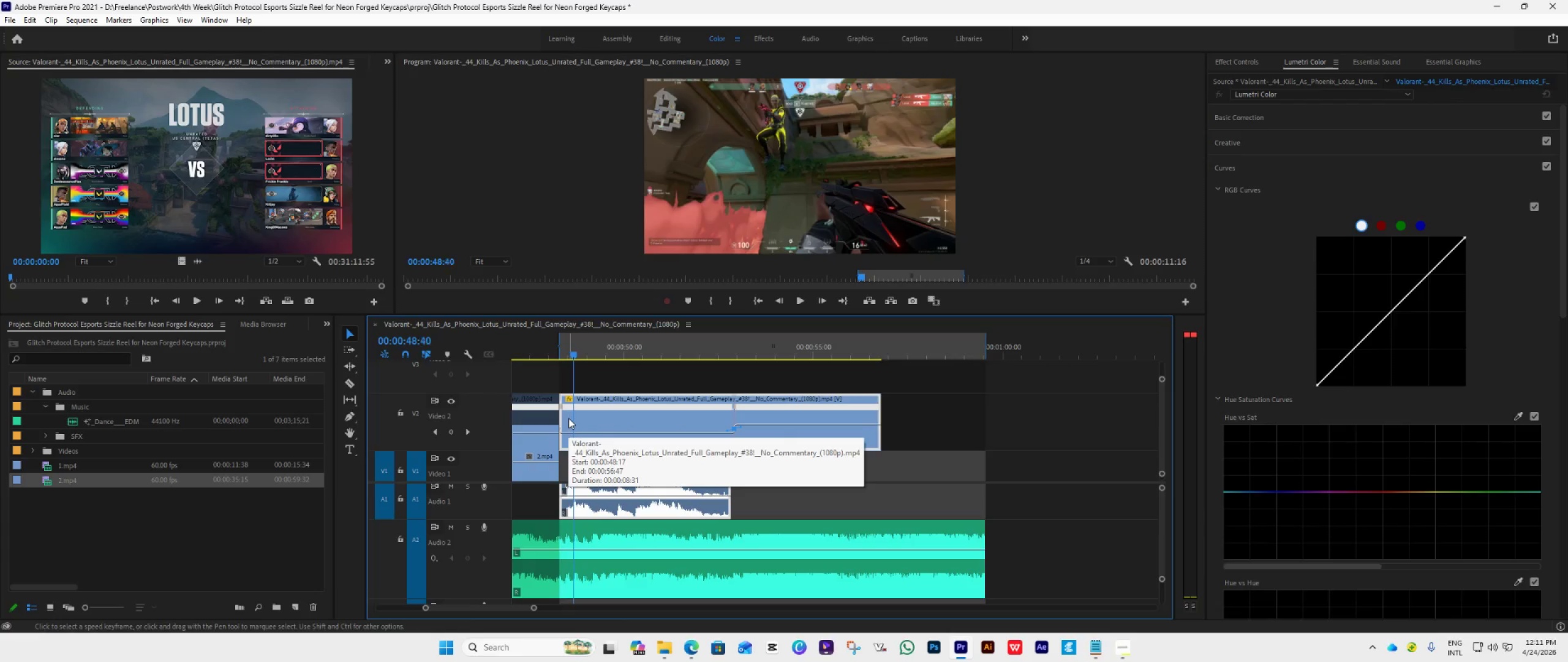 
key(ArrowRight)
 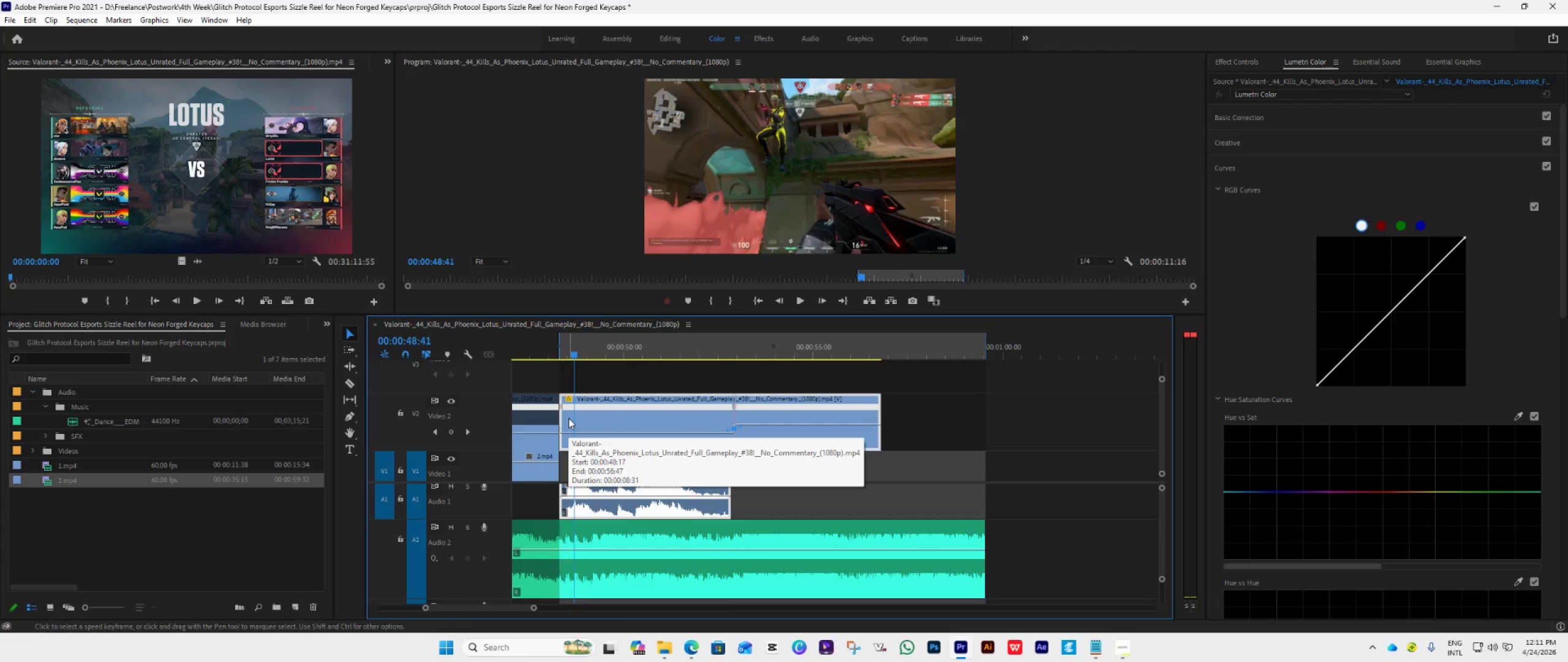 
key(ArrowRight)
 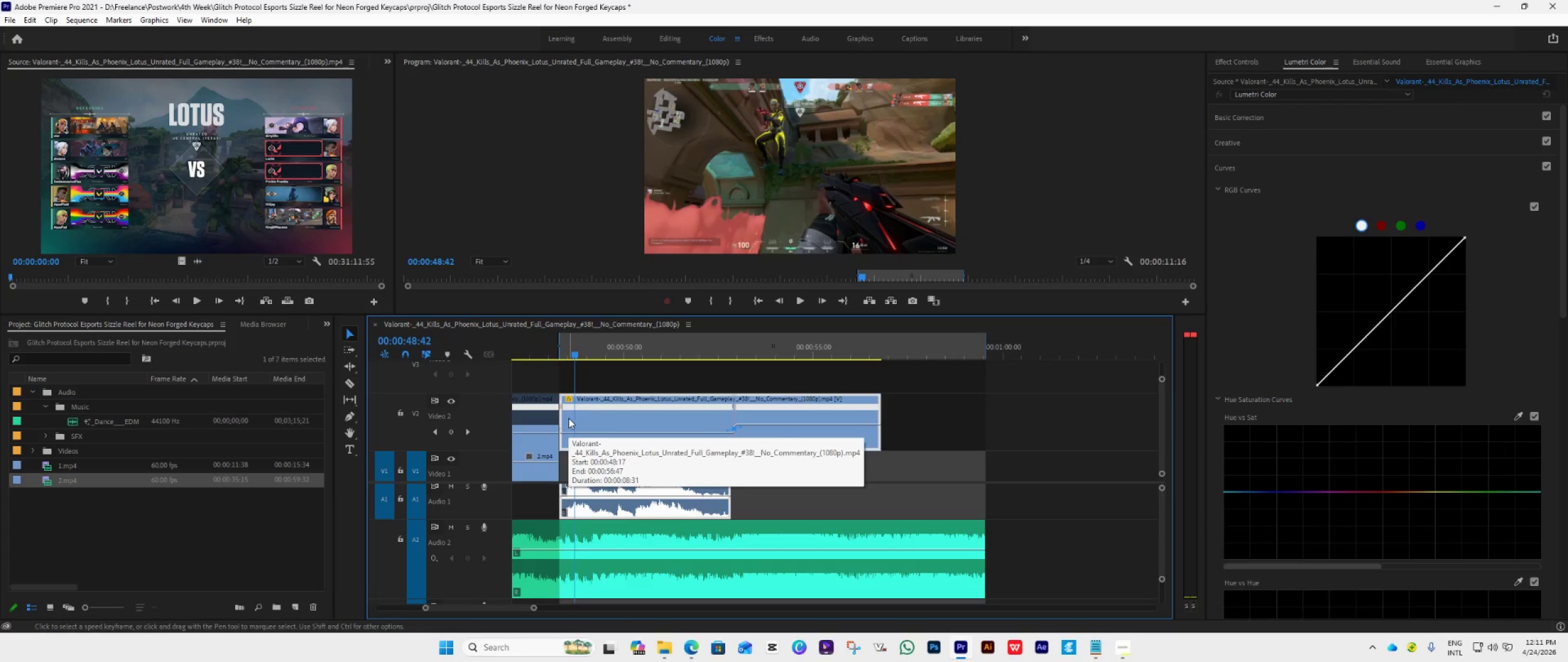 
key(ArrowRight)
 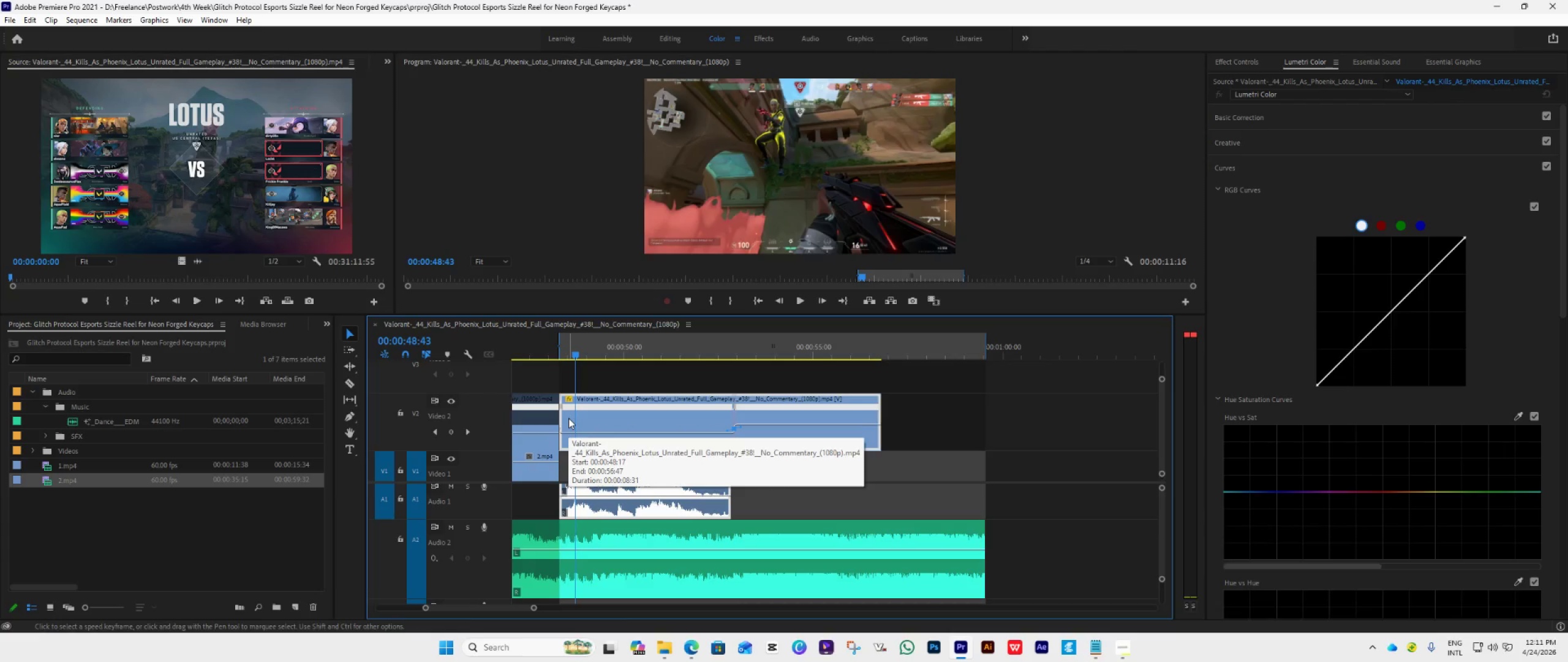 
key(ArrowRight)
 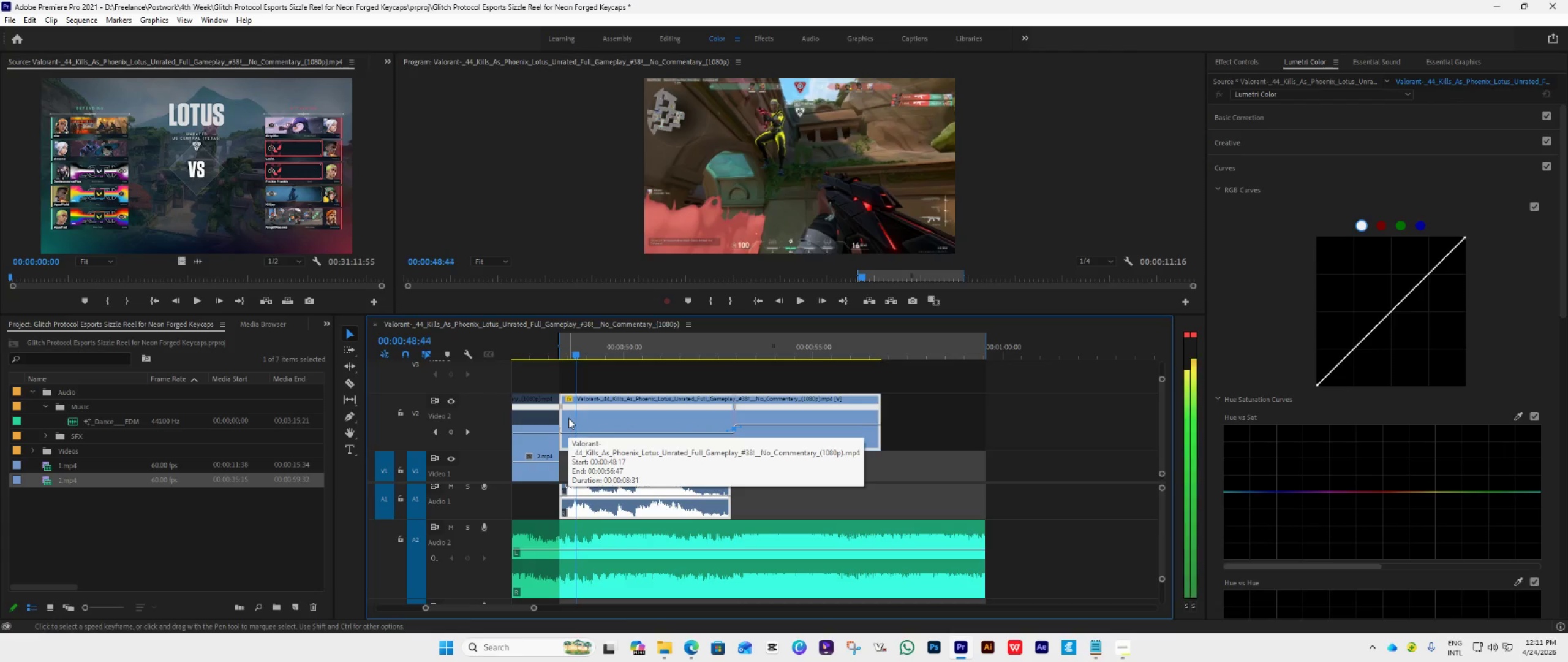 
key(ArrowRight)
 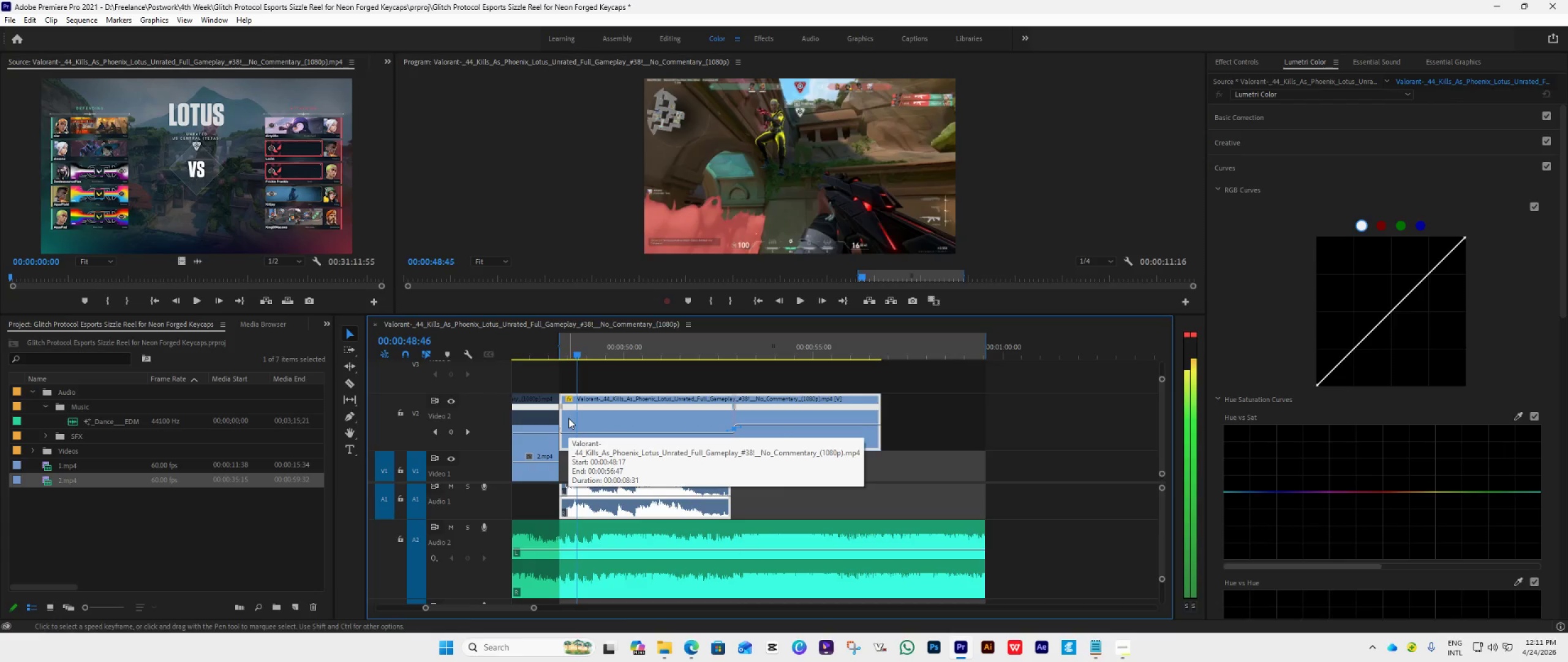 
key(ArrowRight)
 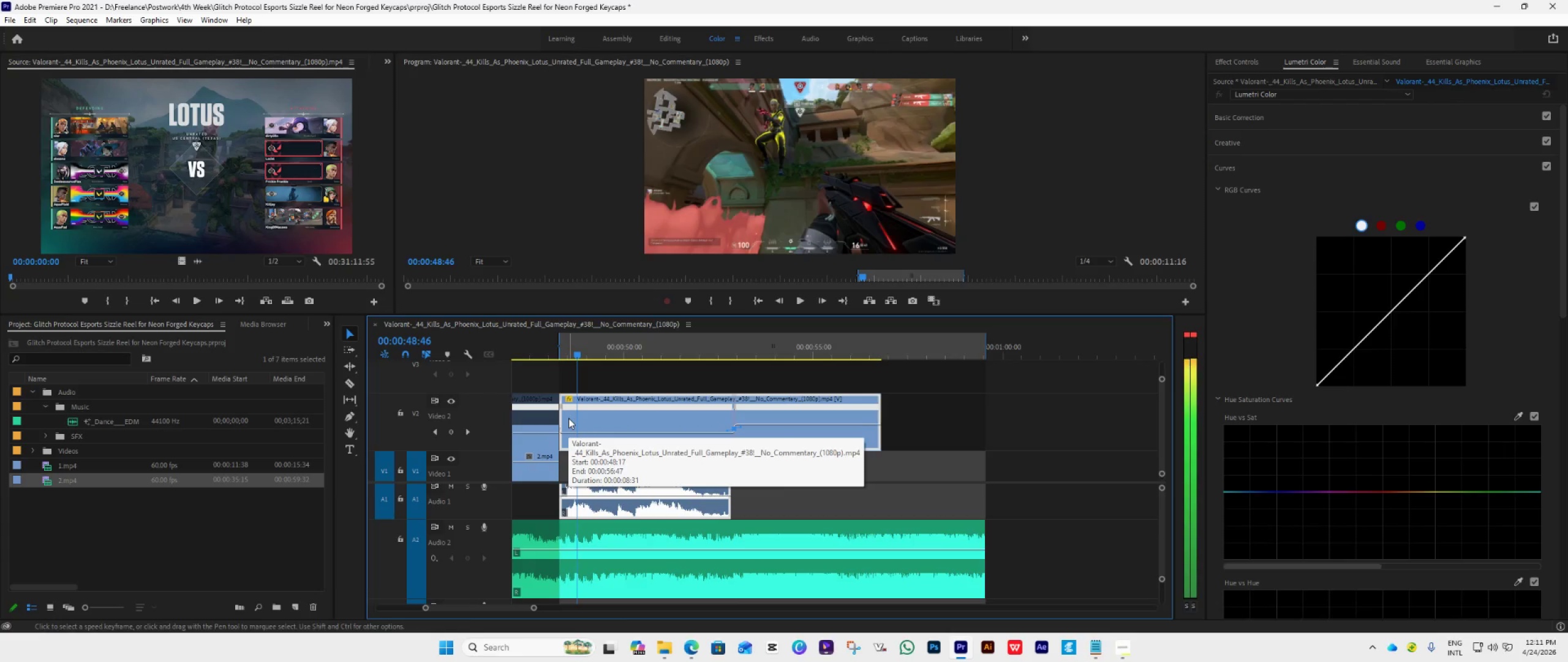 
key(ArrowRight)
 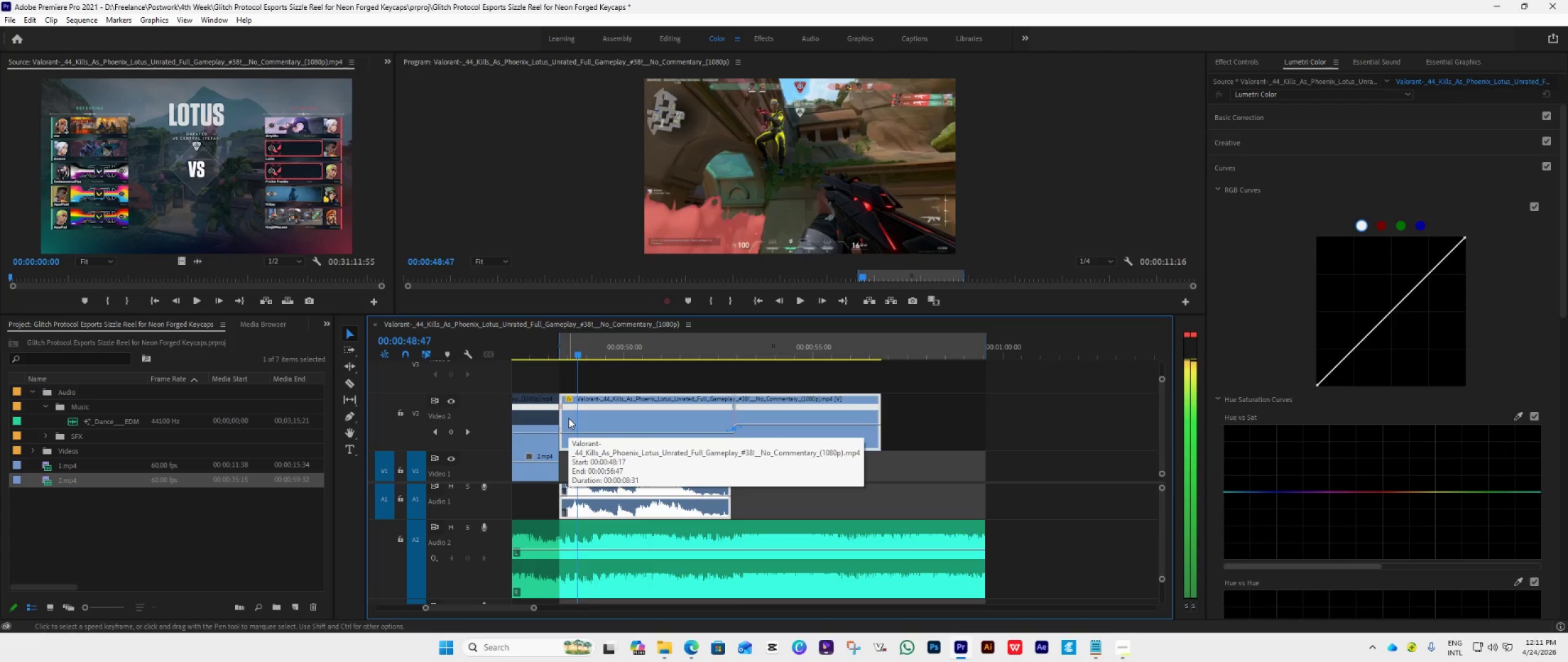 
key(ArrowRight)
 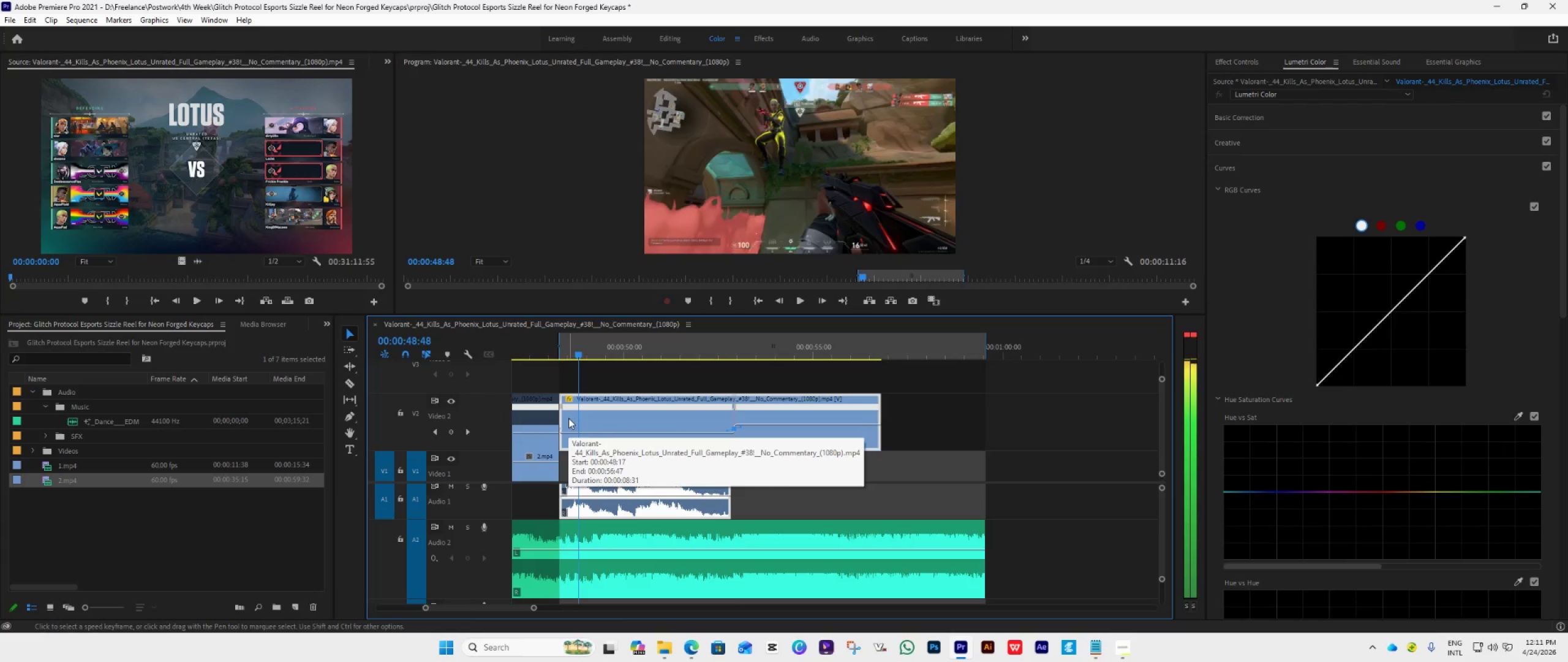 
key(ArrowRight)
 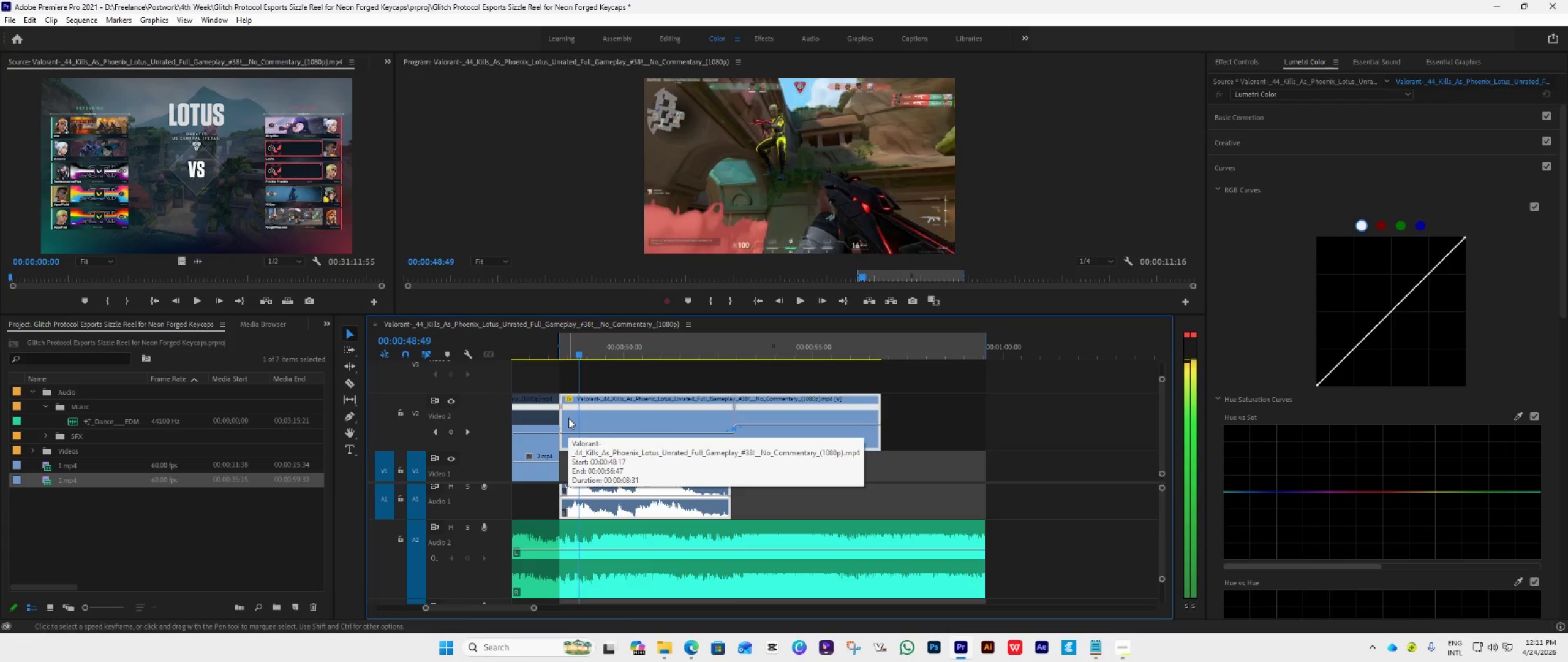 
key(ArrowRight)
 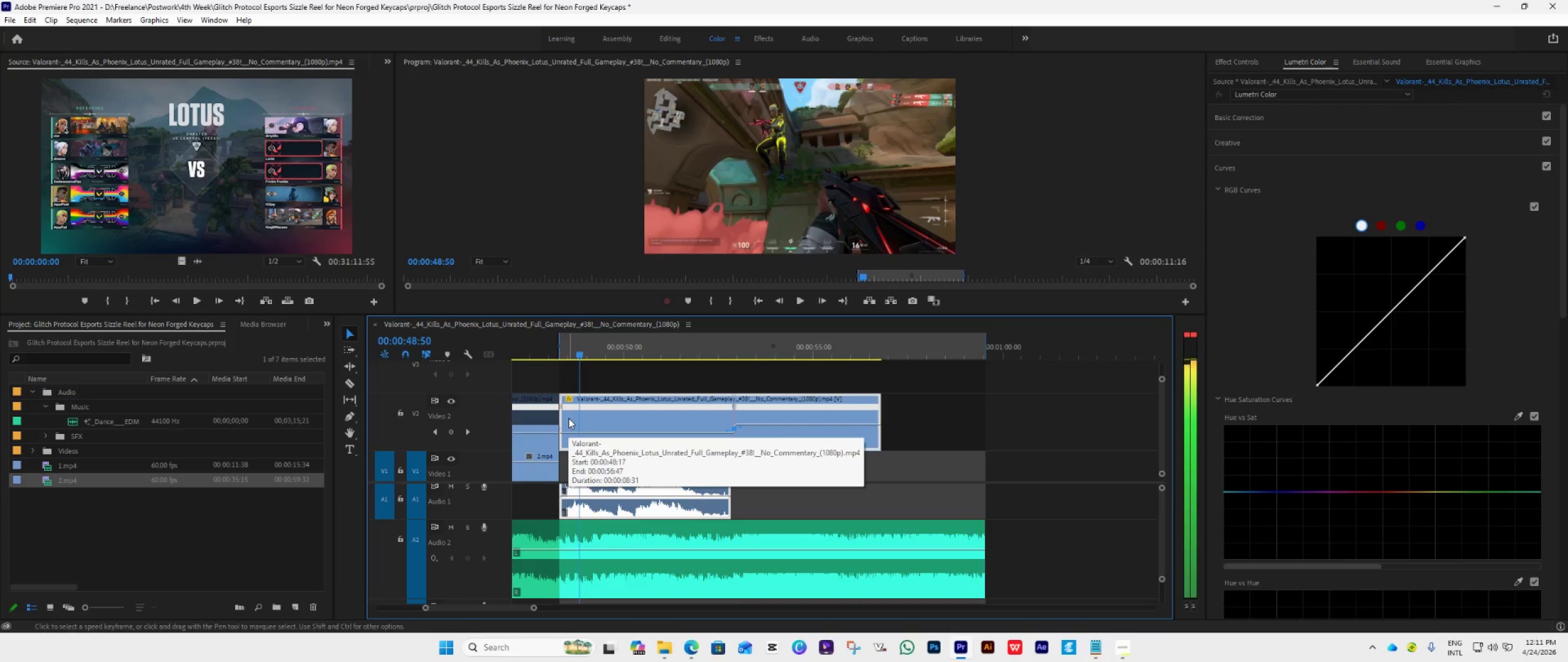 
key(ArrowRight)
 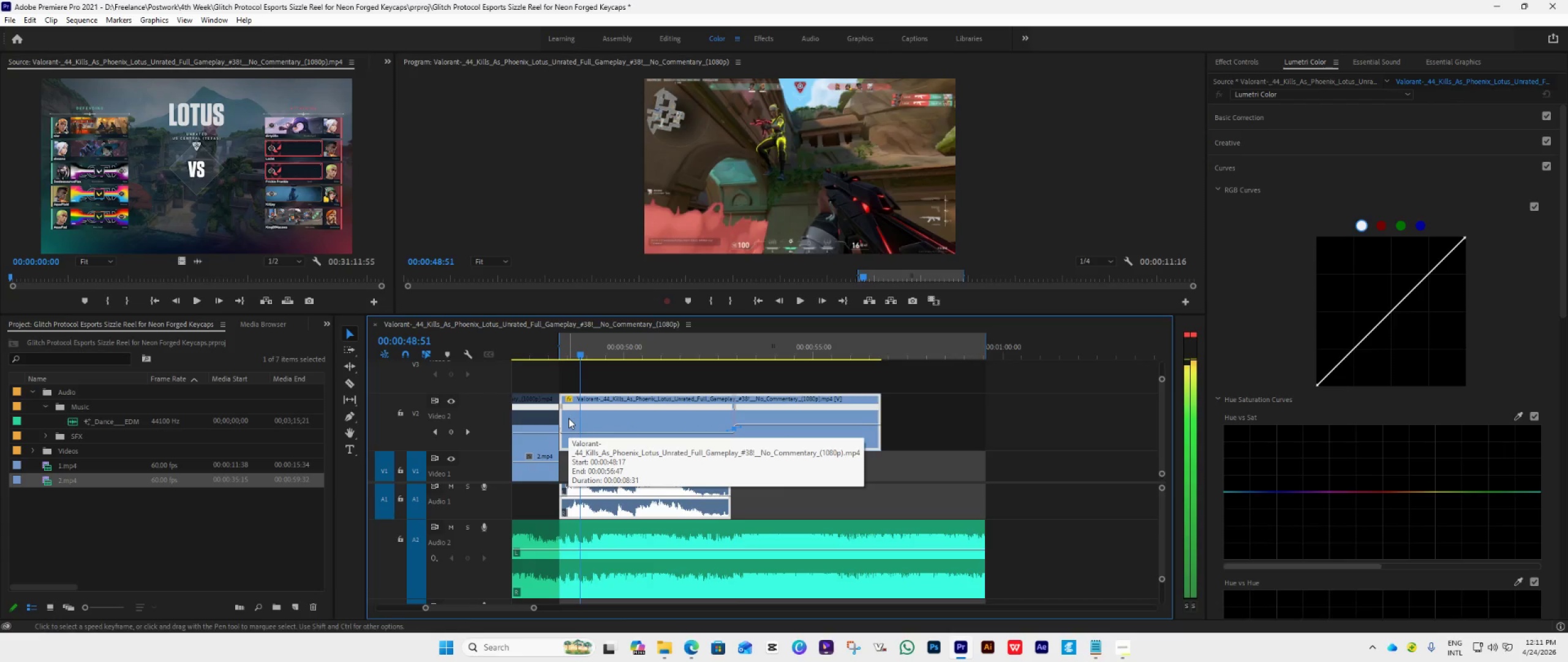 
key(ArrowRight)
 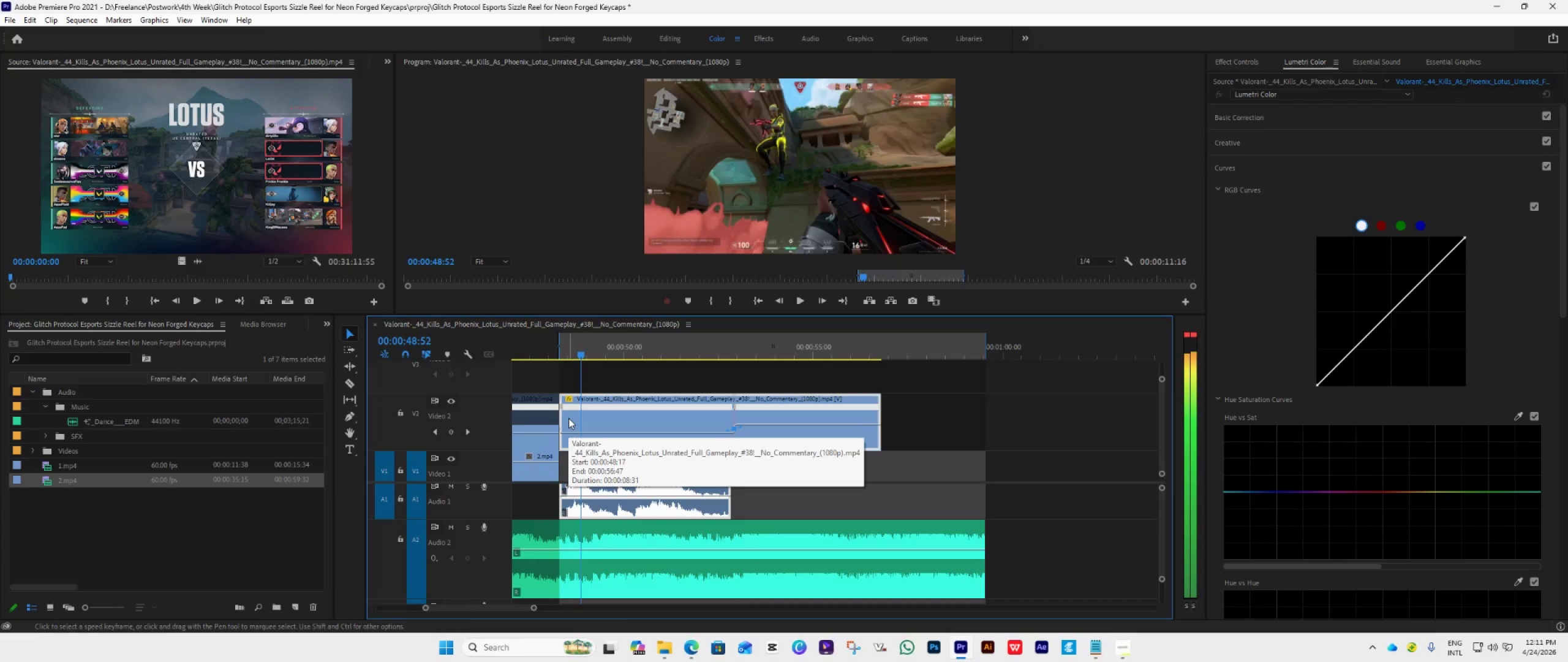 
key(ArrowRight)
 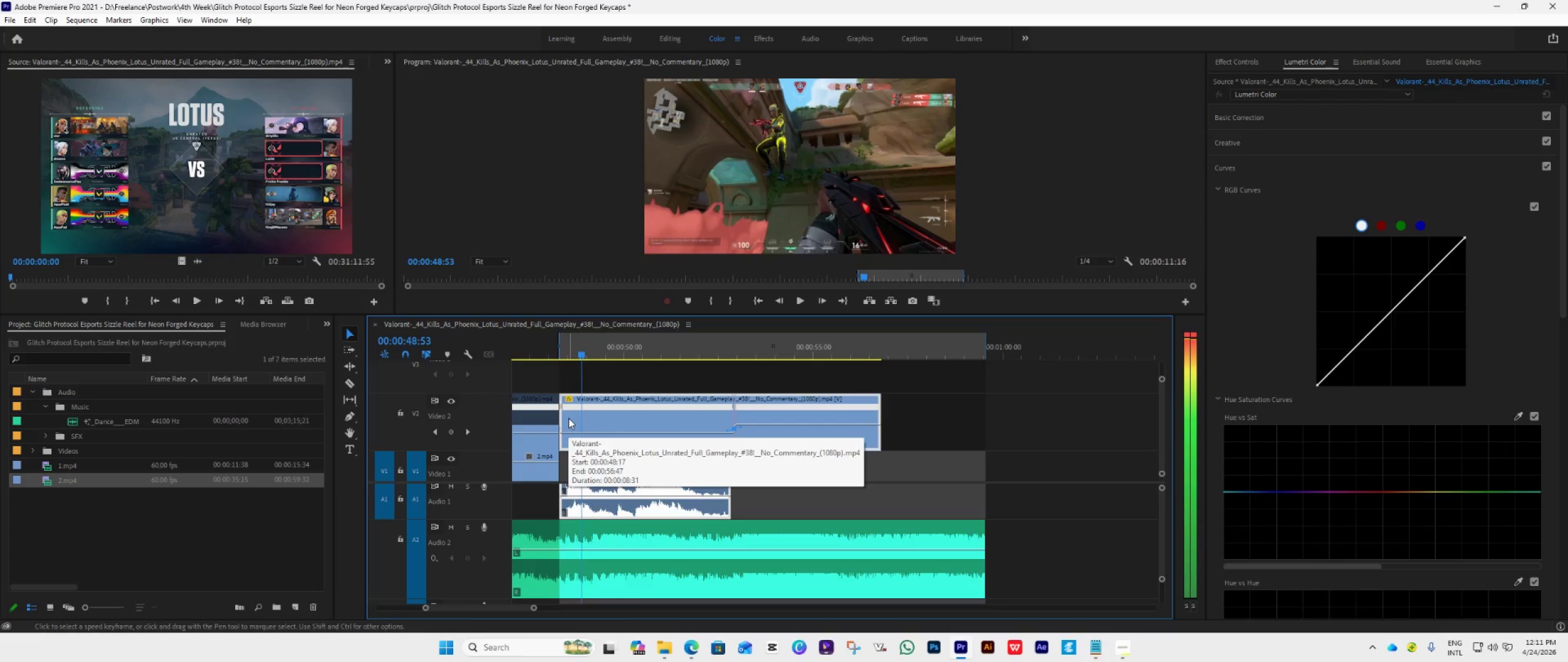 
key(ArrowRight)
 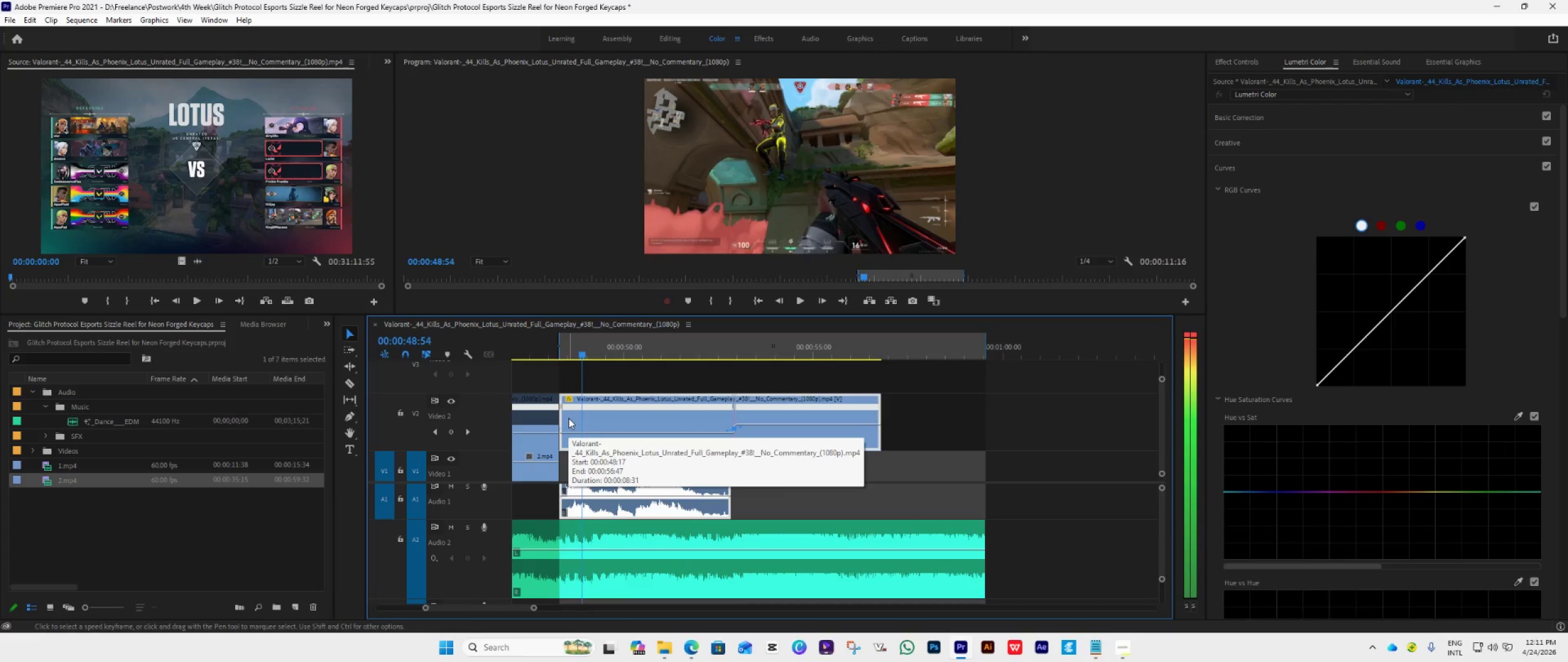 
key(ArrowRight)
 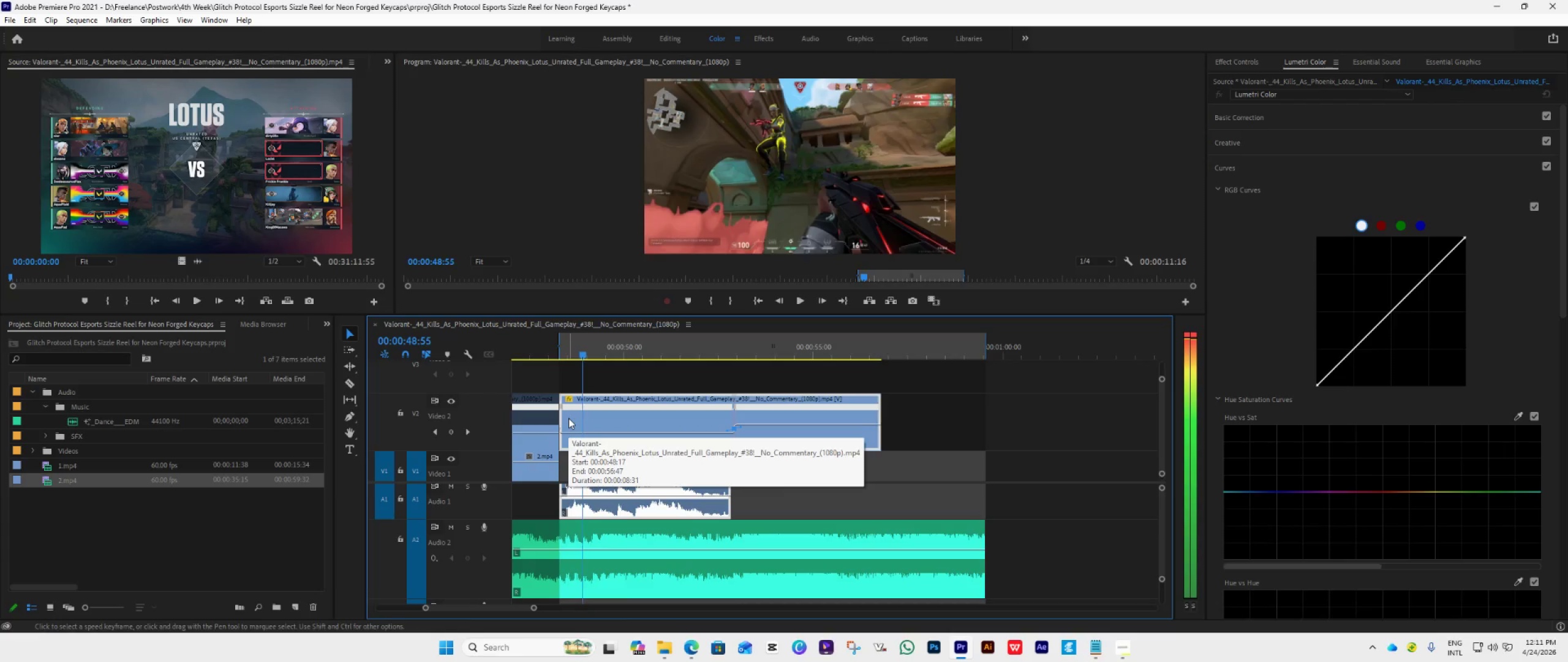 
key(ArrowRight)
 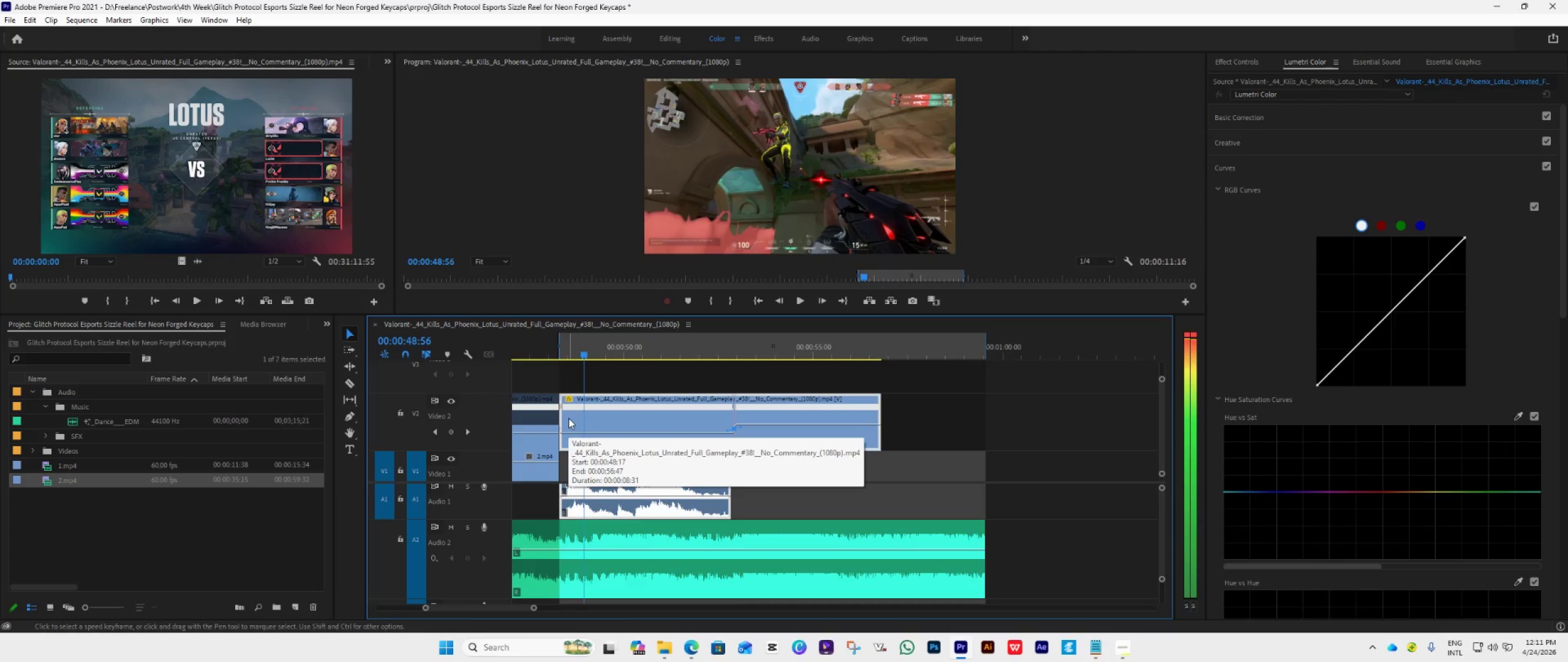 
key(ArrowRight)
 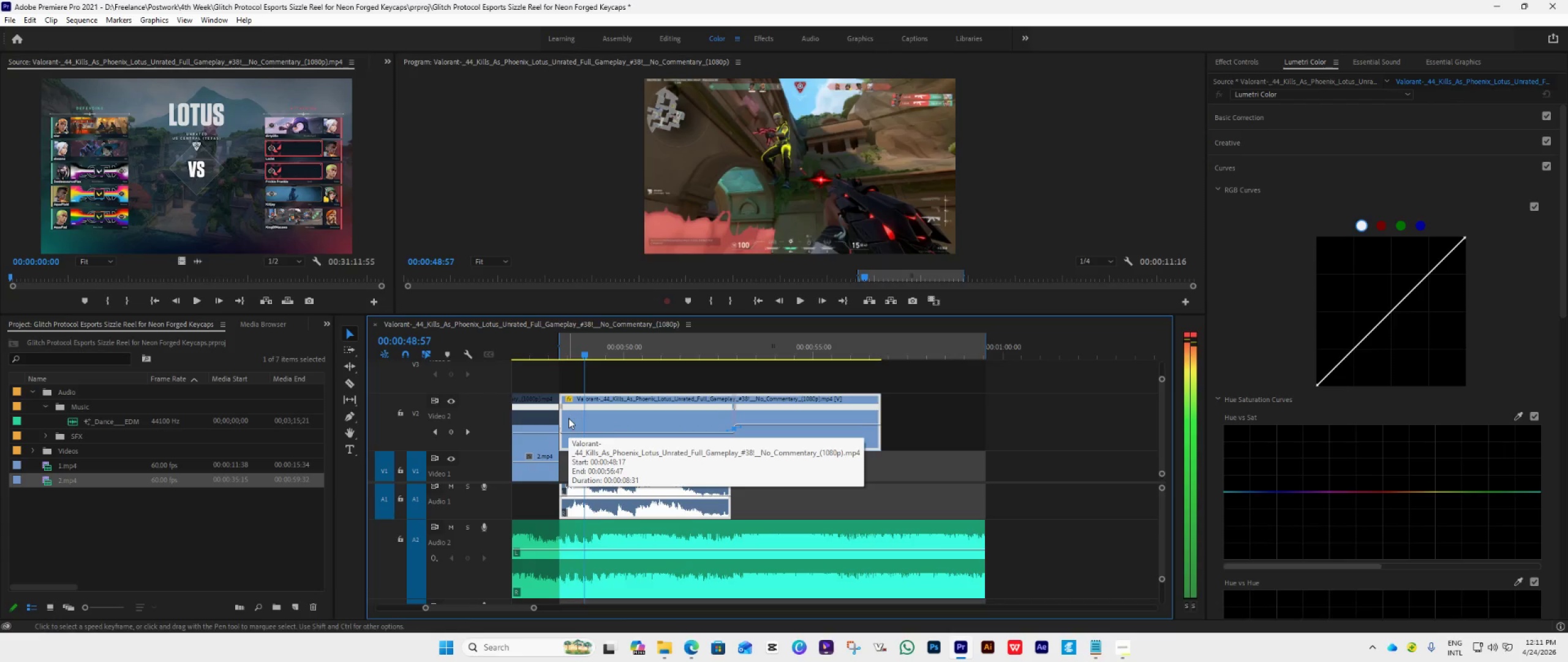 
key(ArrowRight)
 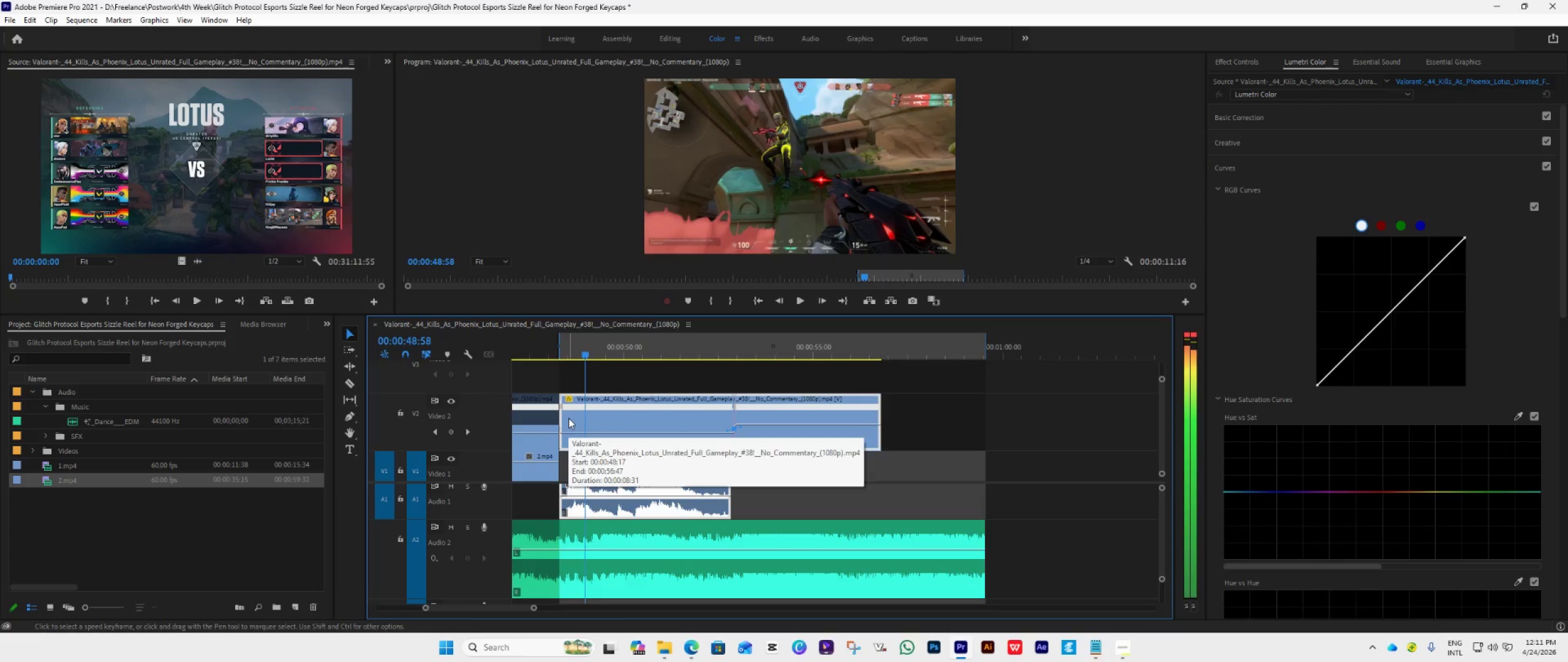 
key(ArrowRight)
 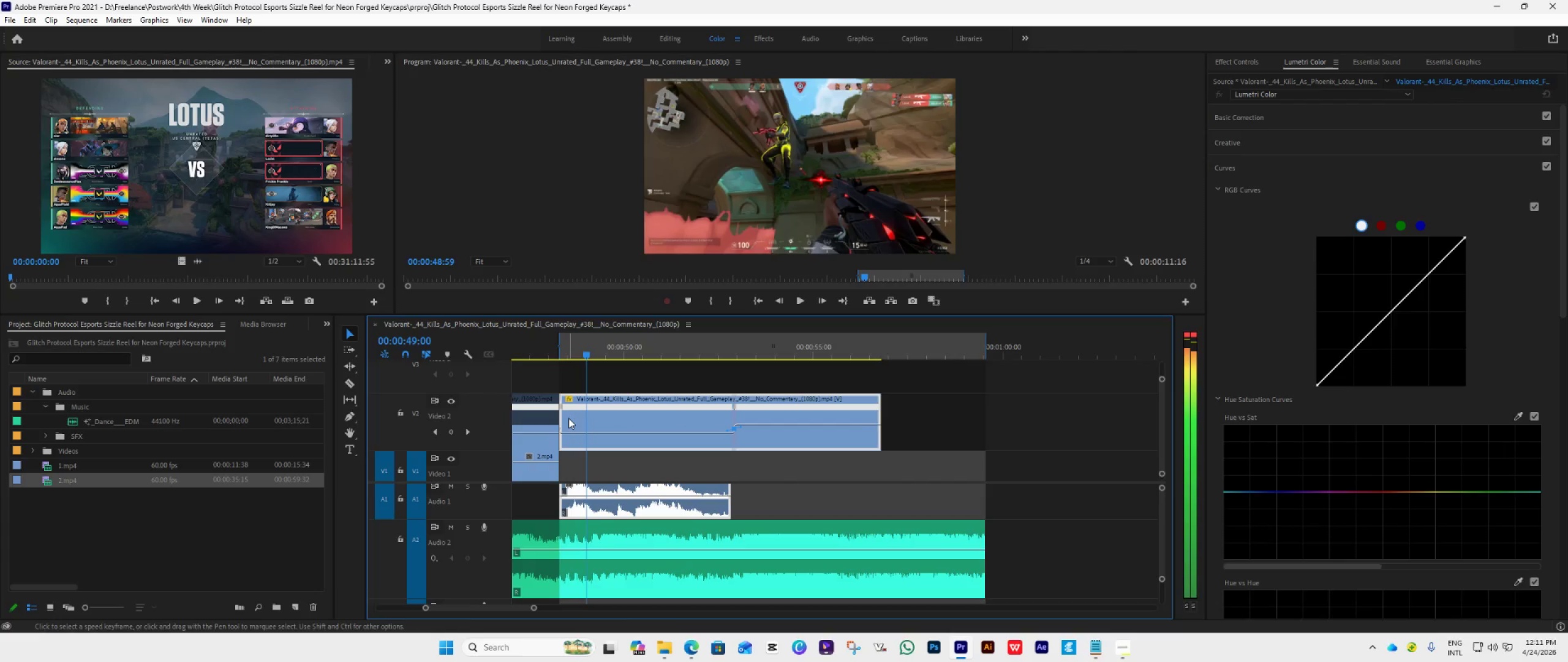 
key(ArrowRight)
 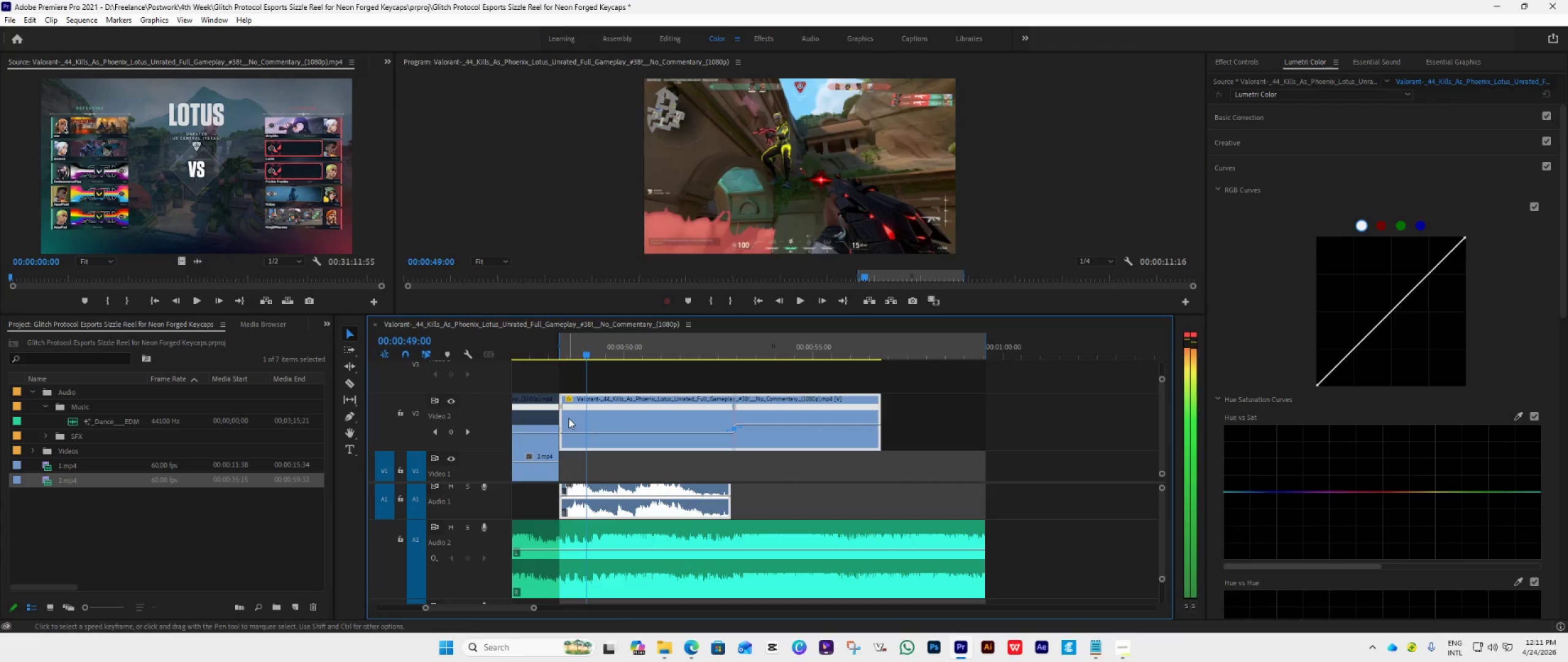 
key(ArrowRight)
 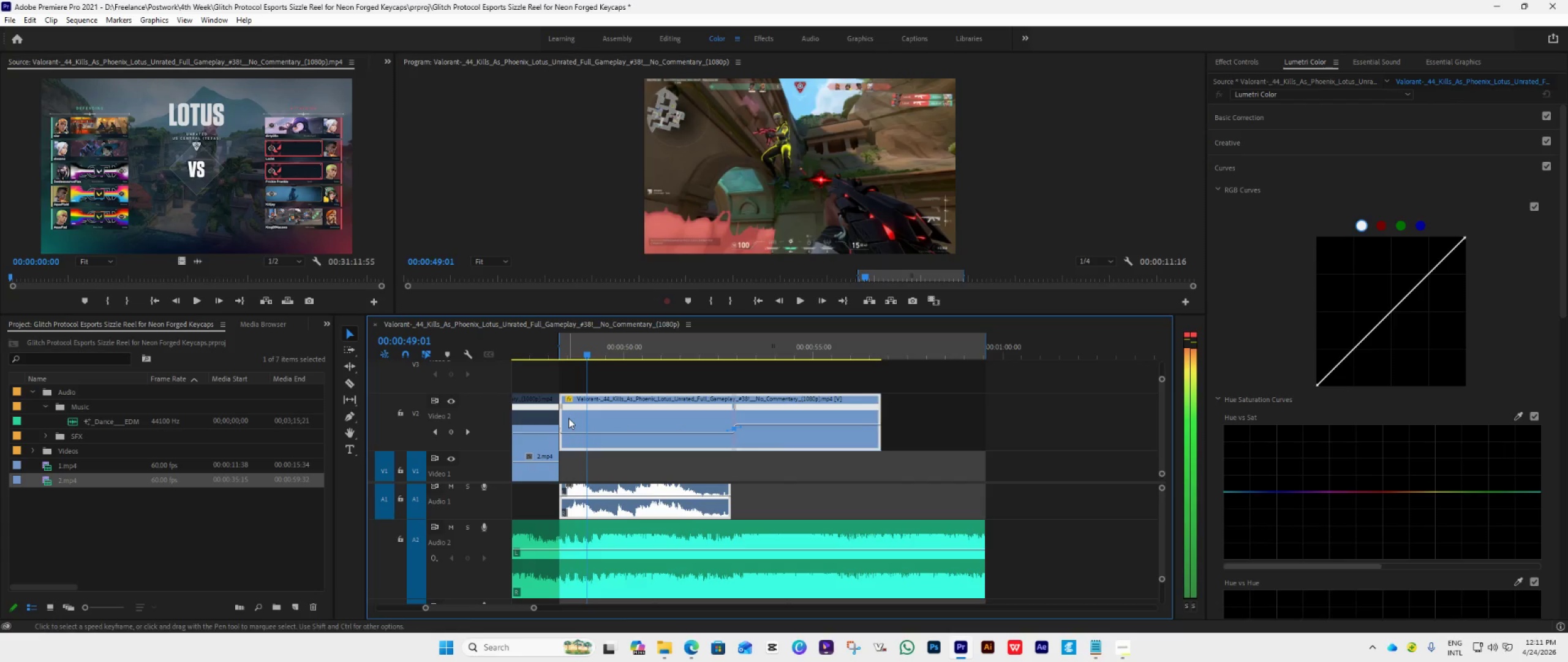 
key(ArrowRight)
 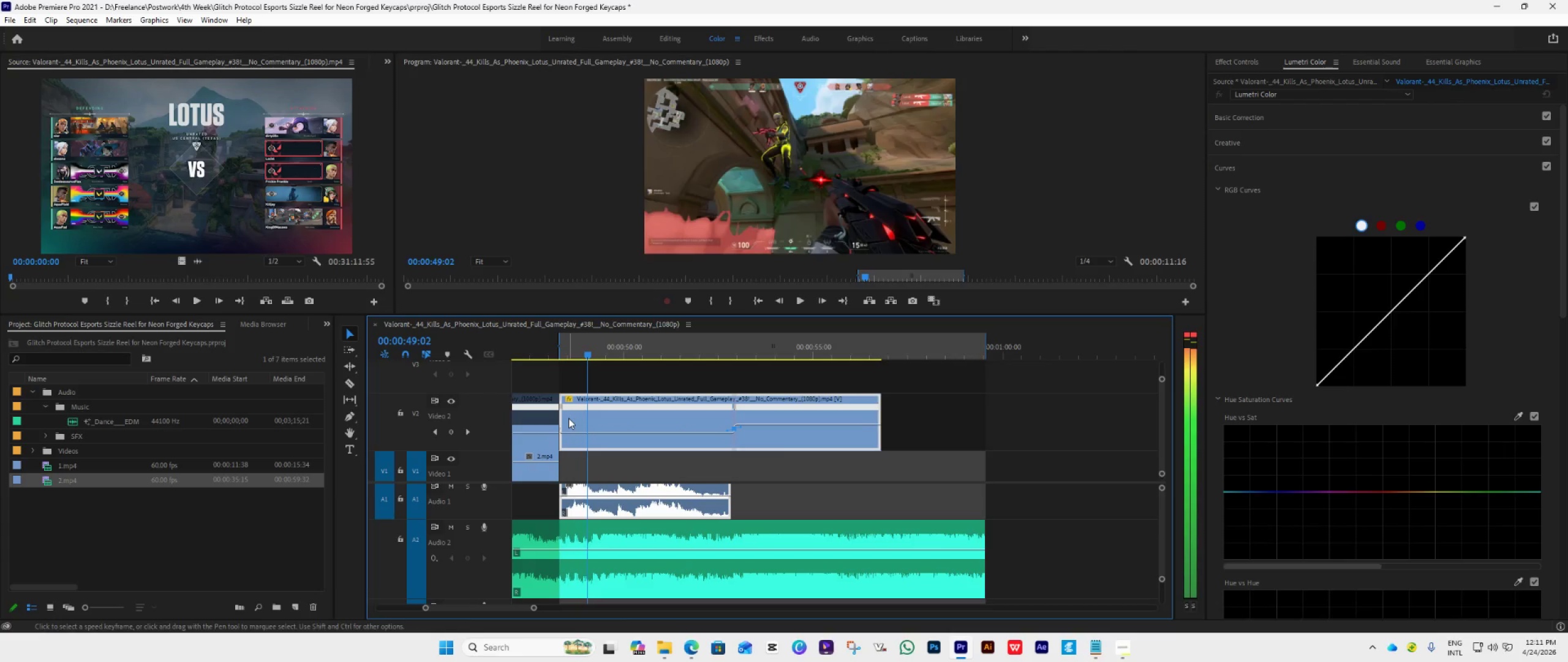 
key(ArrowRight)
 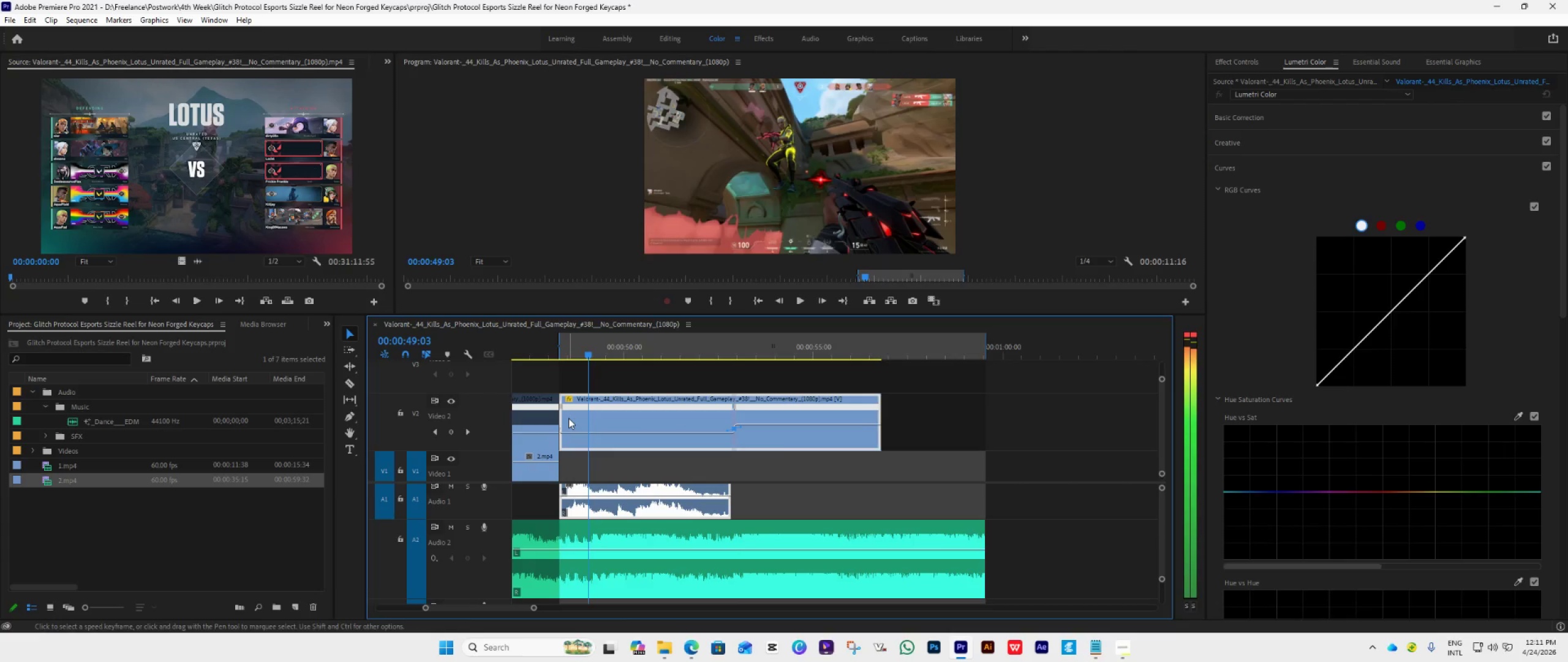 
key(ArrowRight)
 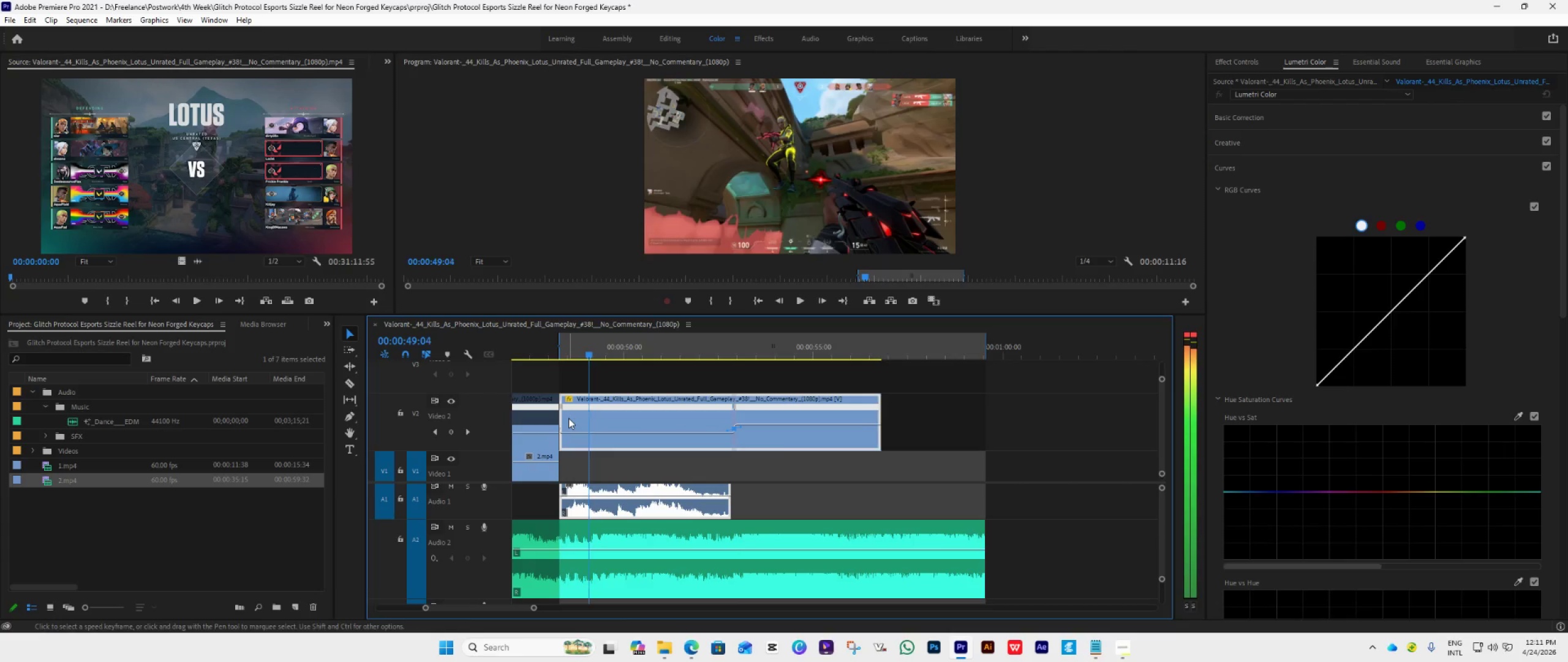 
key(ArrowRight)
 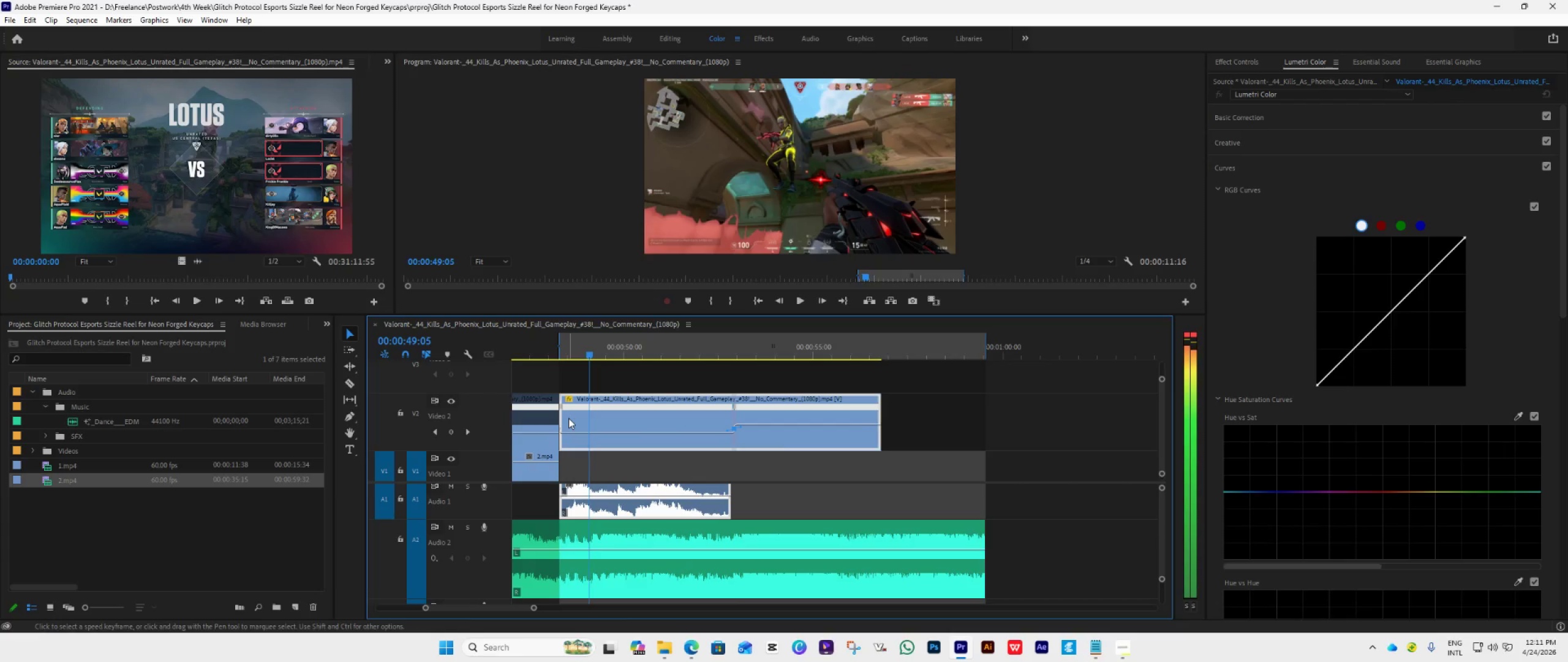 
key(ArrowRight)
 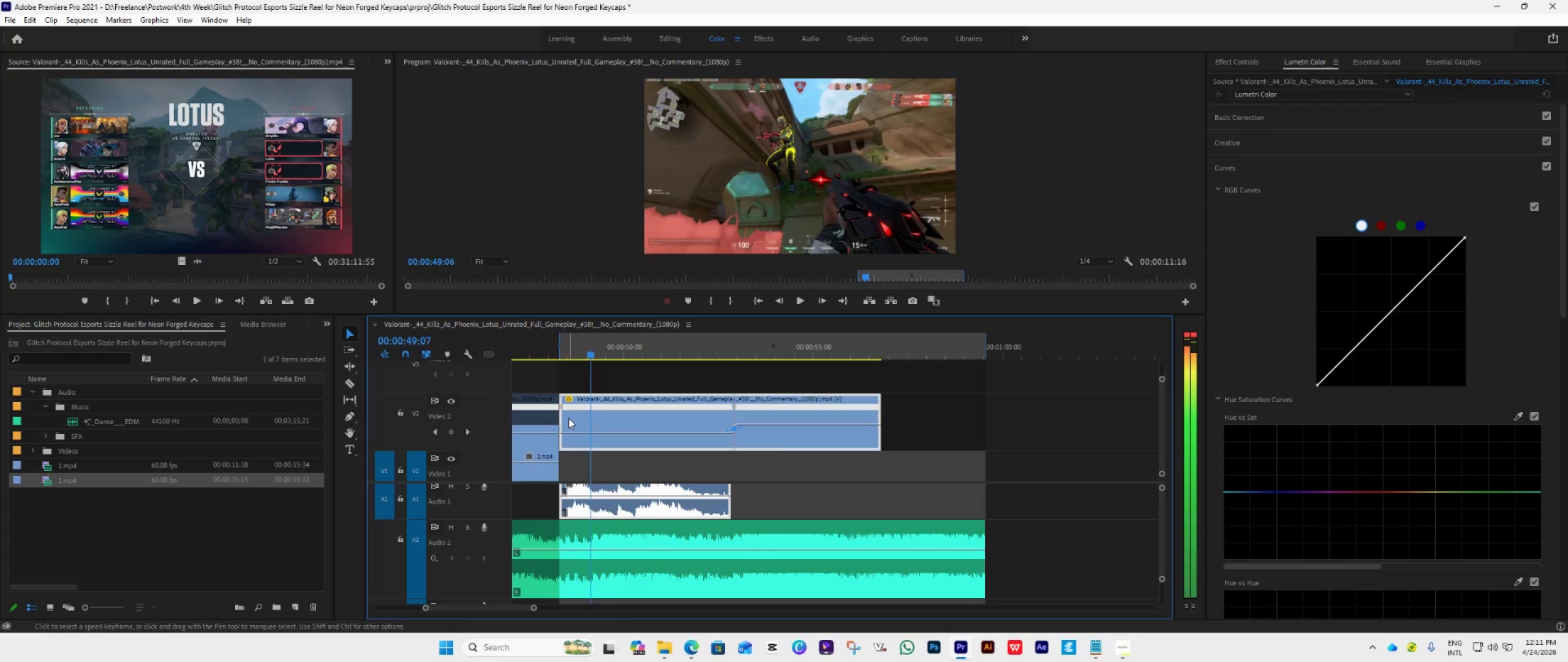 
key(ArrowRight)
 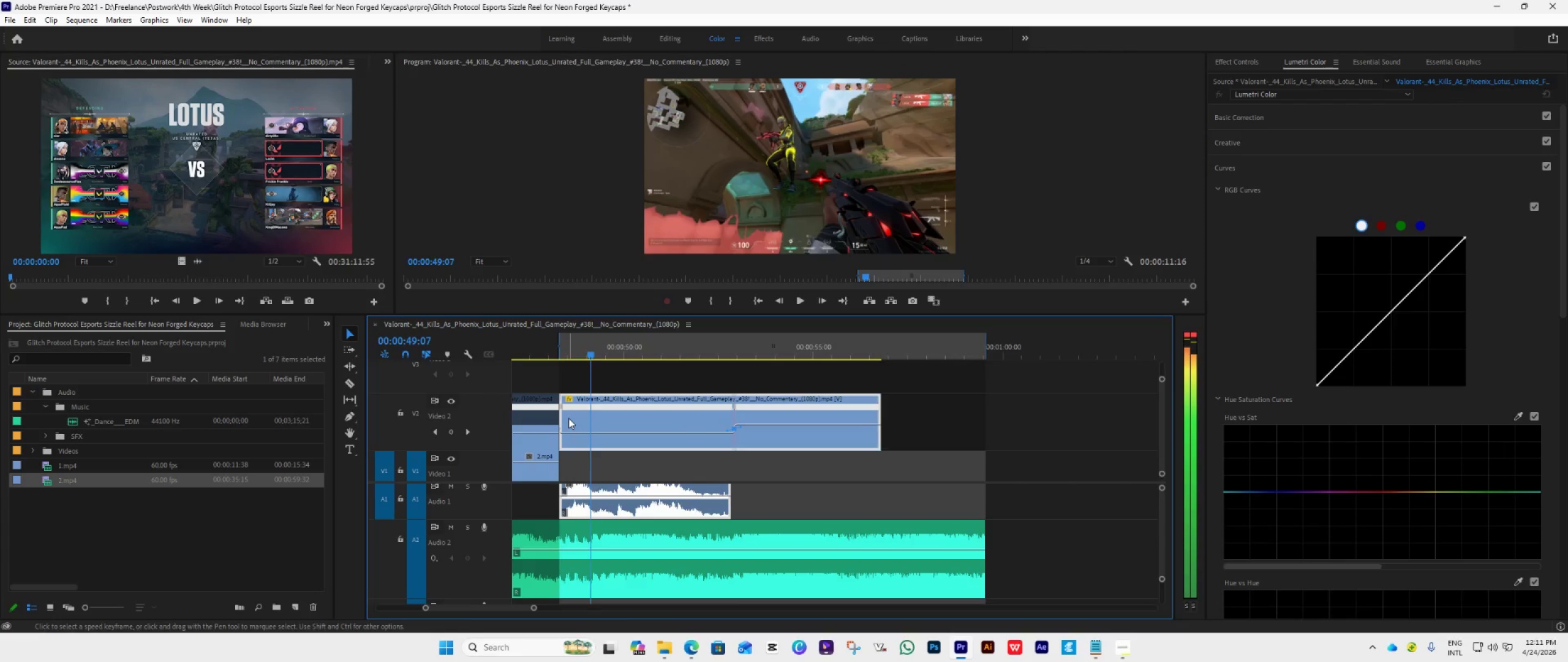 
key(ArrowRight)
 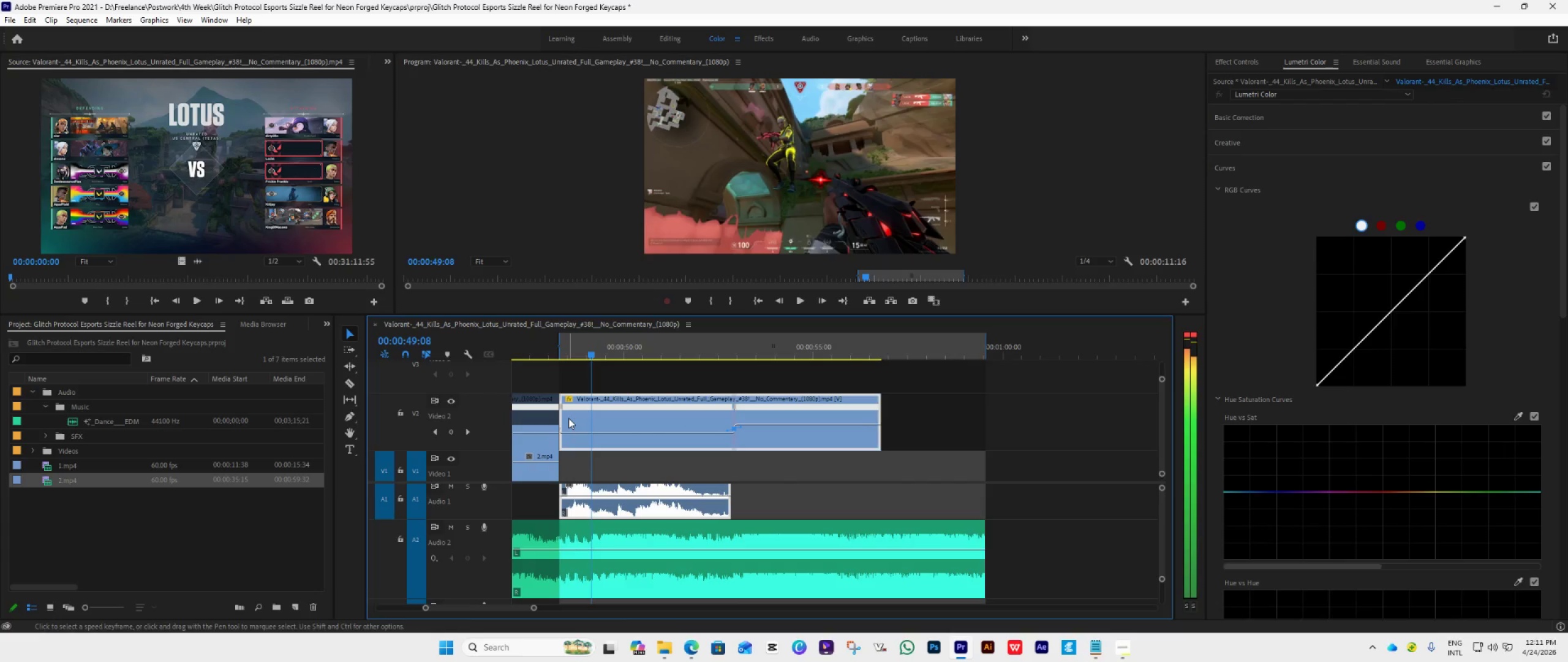 
key(ArrowRight)
 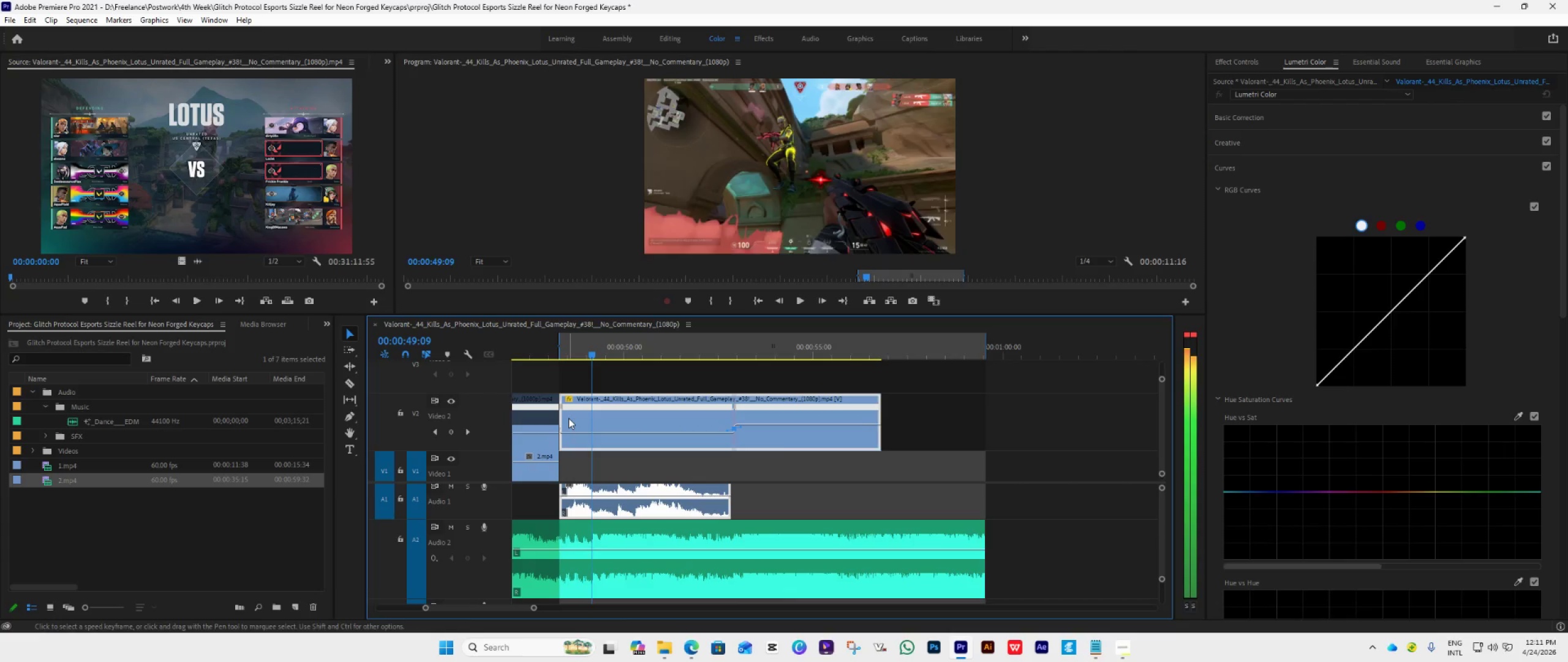 
key(ArrowRight)
 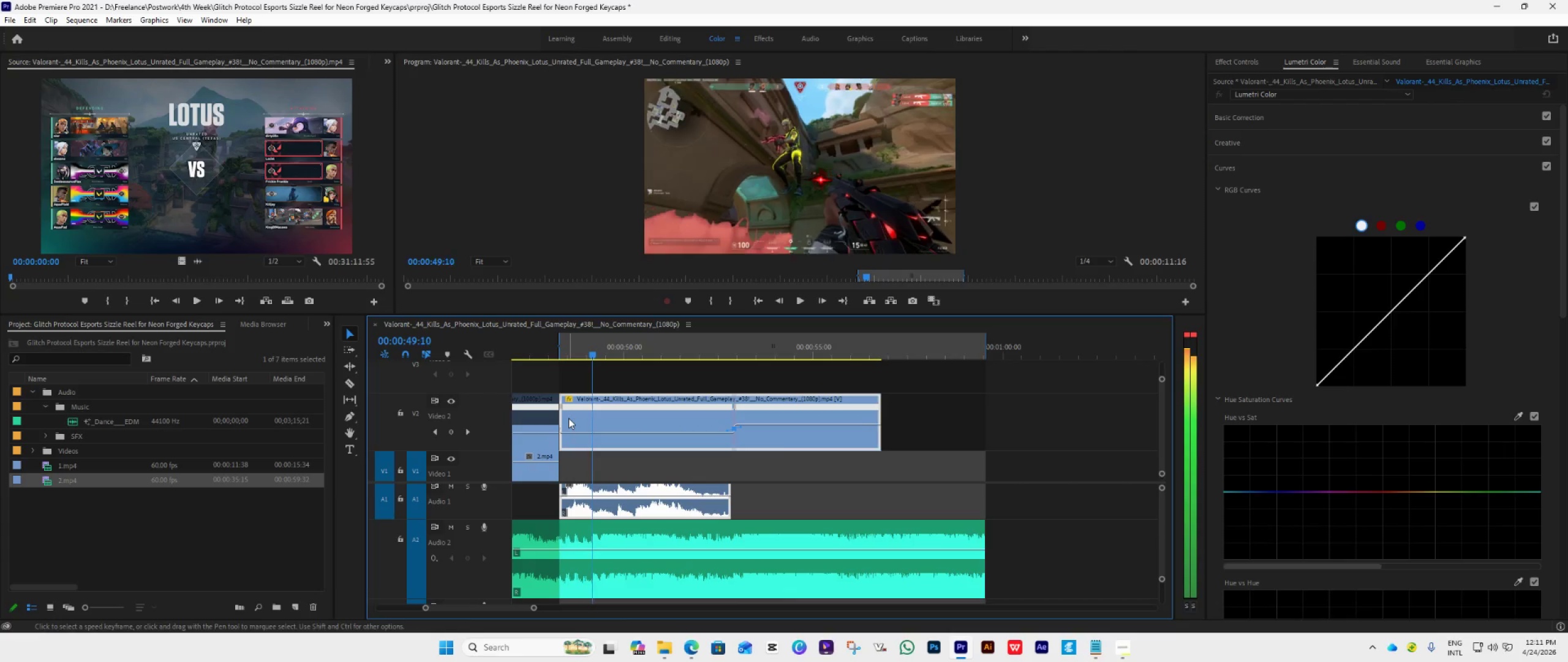 
key(ArrowRight)
 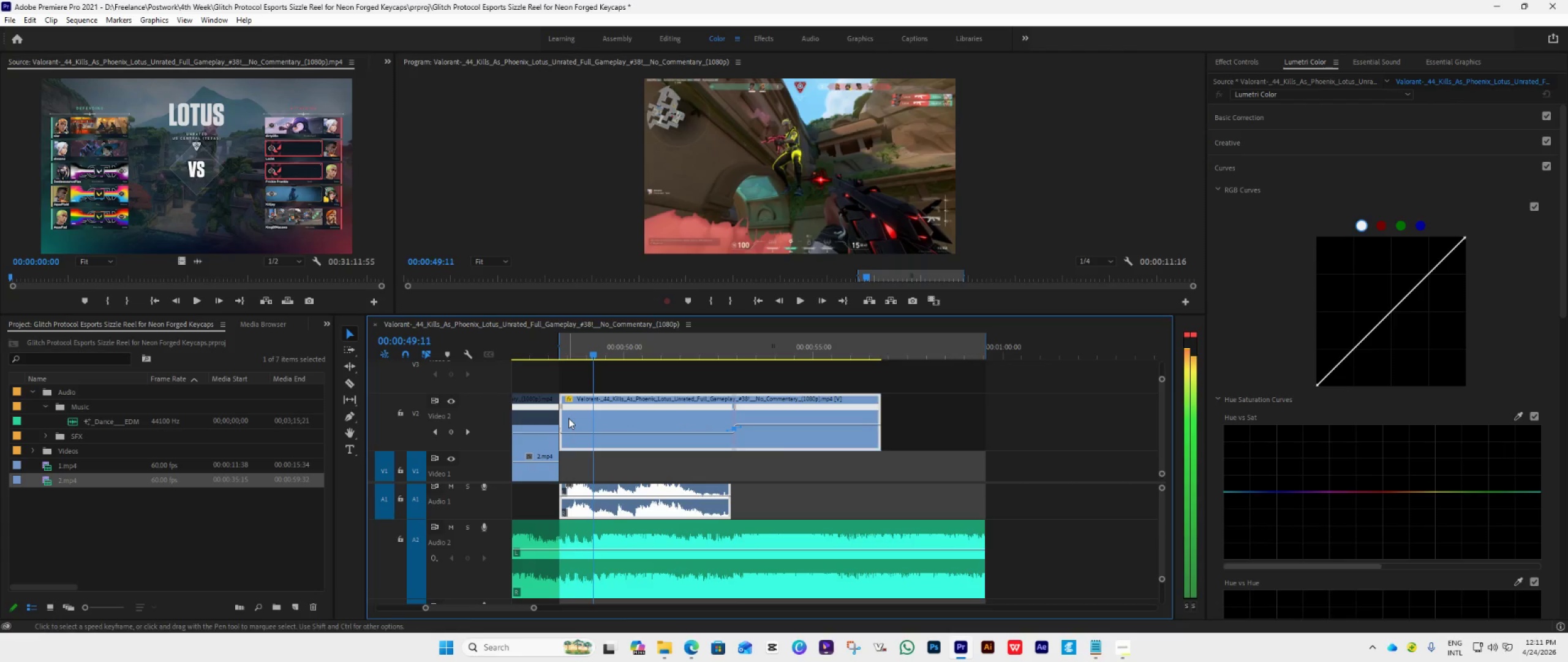 
key(ArrowRight)
 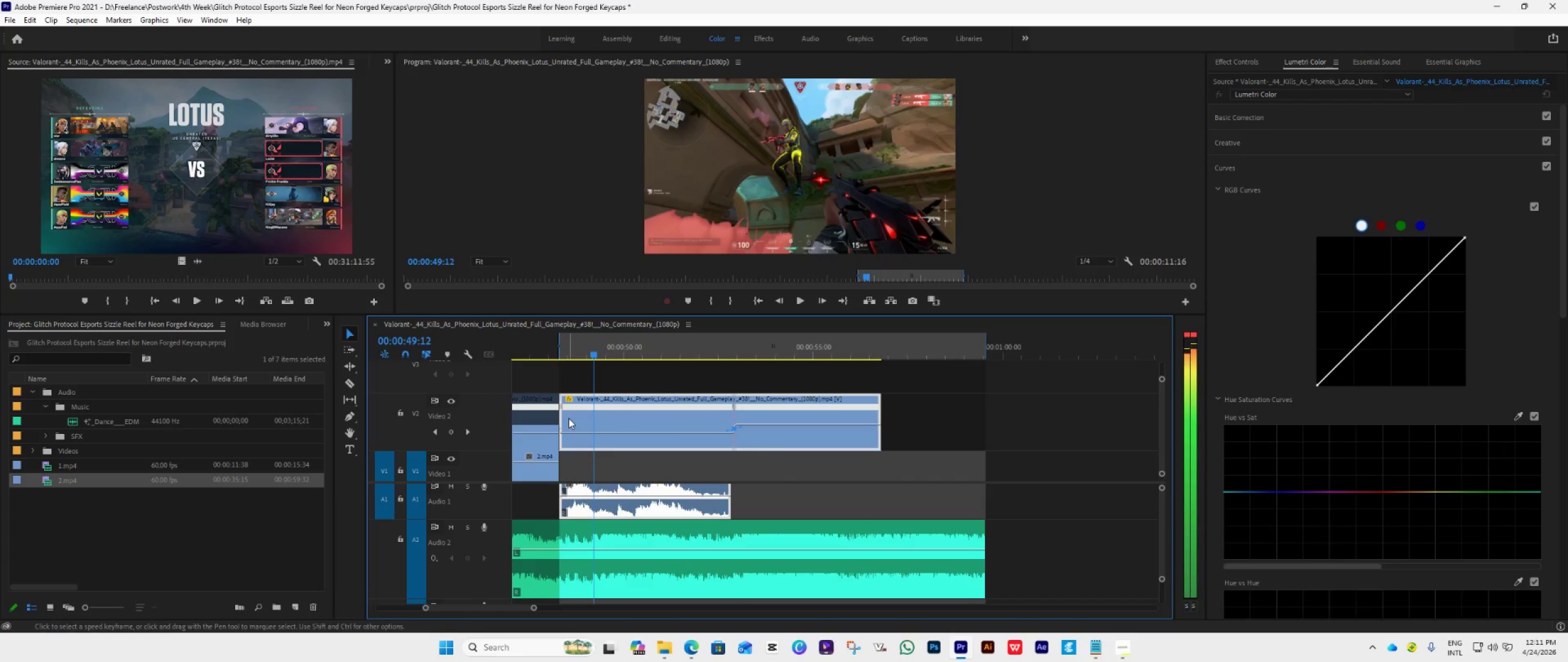 
key(ArrowRight)
 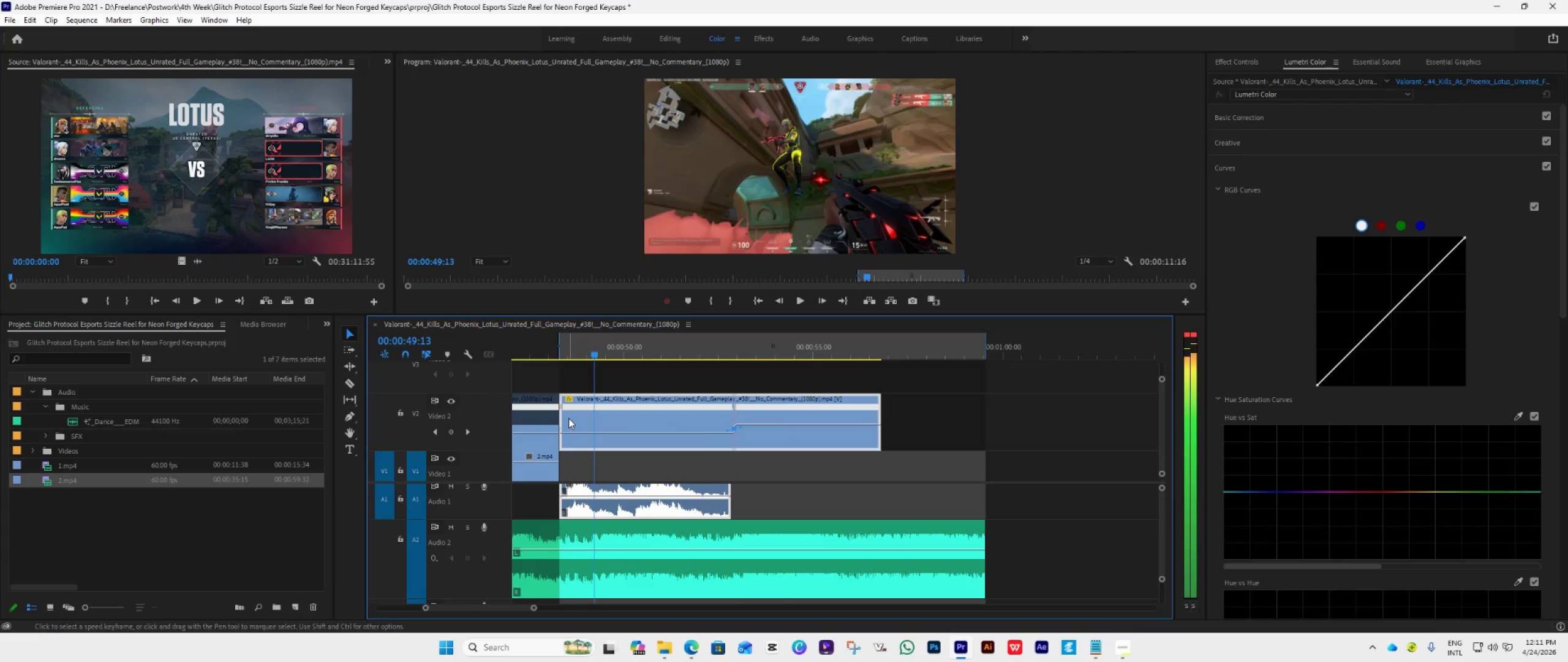 
key(ArrowRight)
 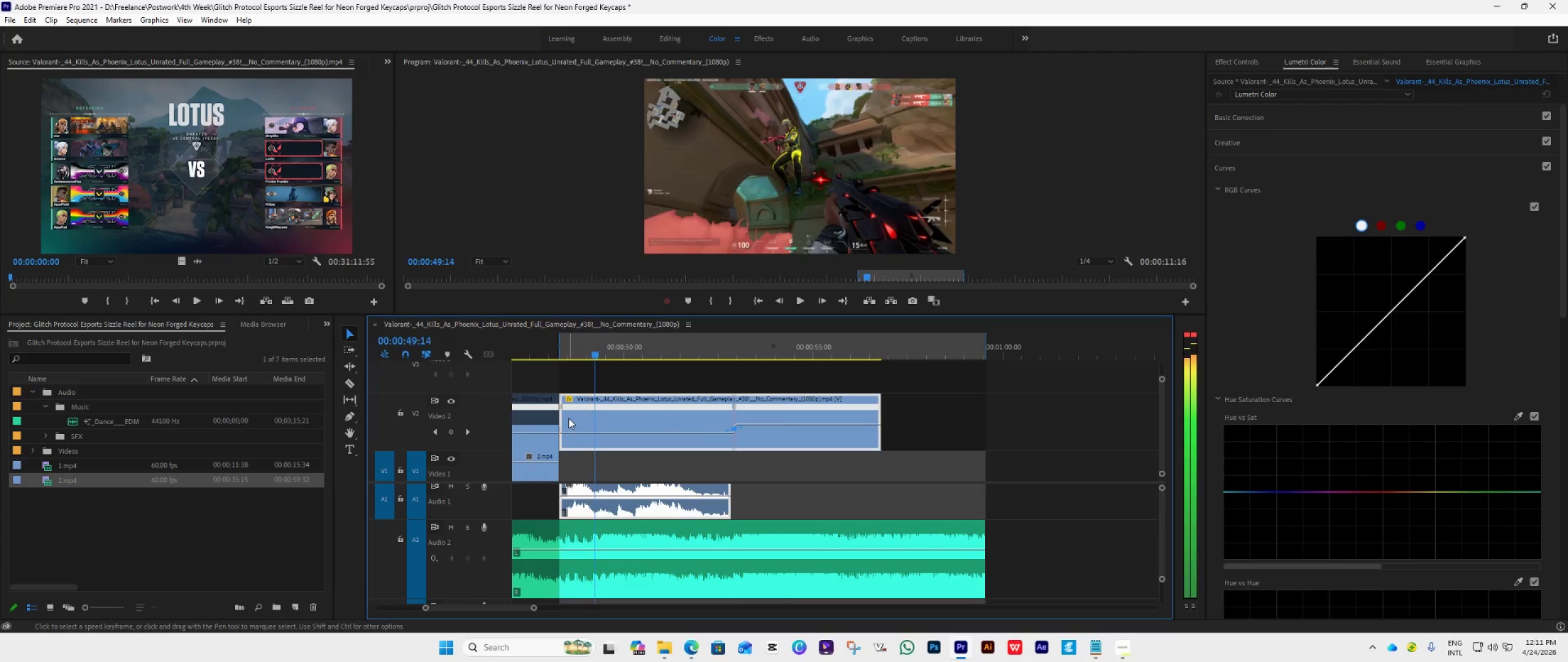 
key(ArrowRight)
 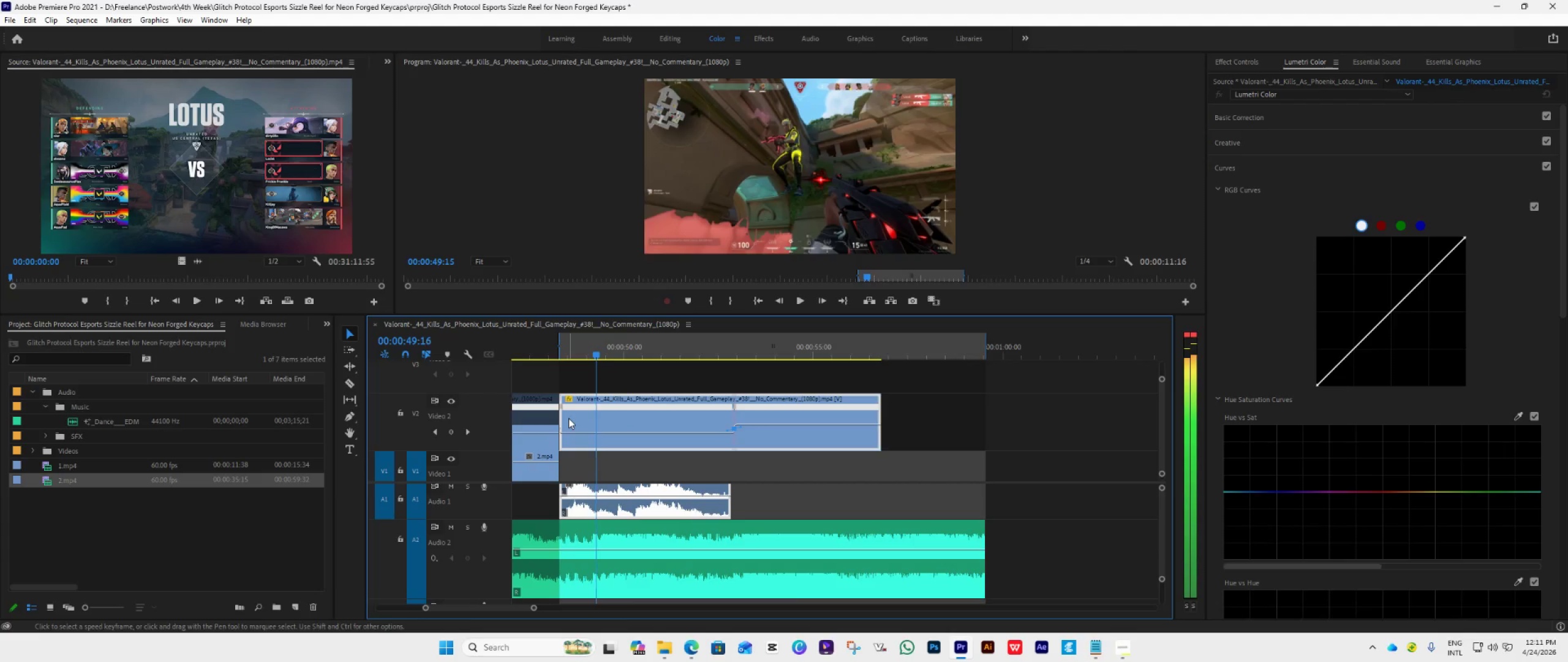 
key(ArrowRight)
 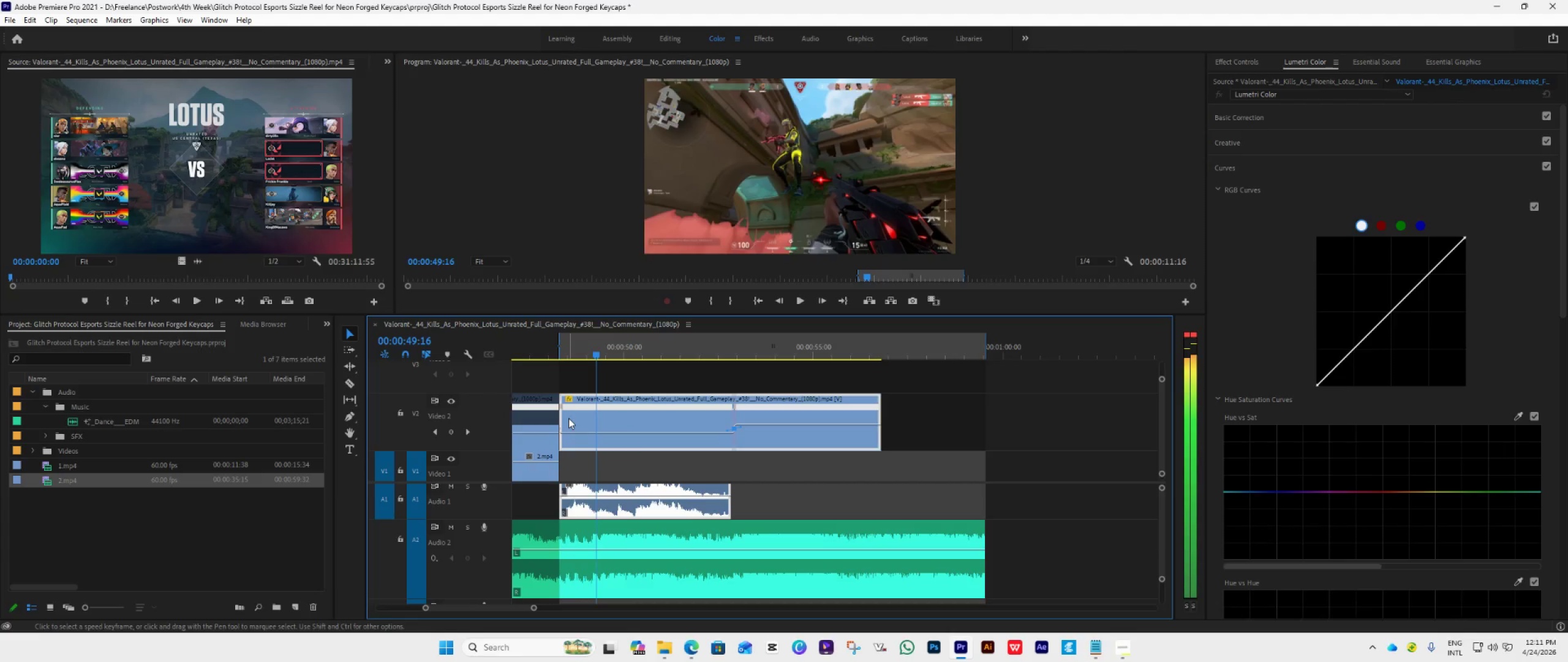 
key(ArrowRight)
 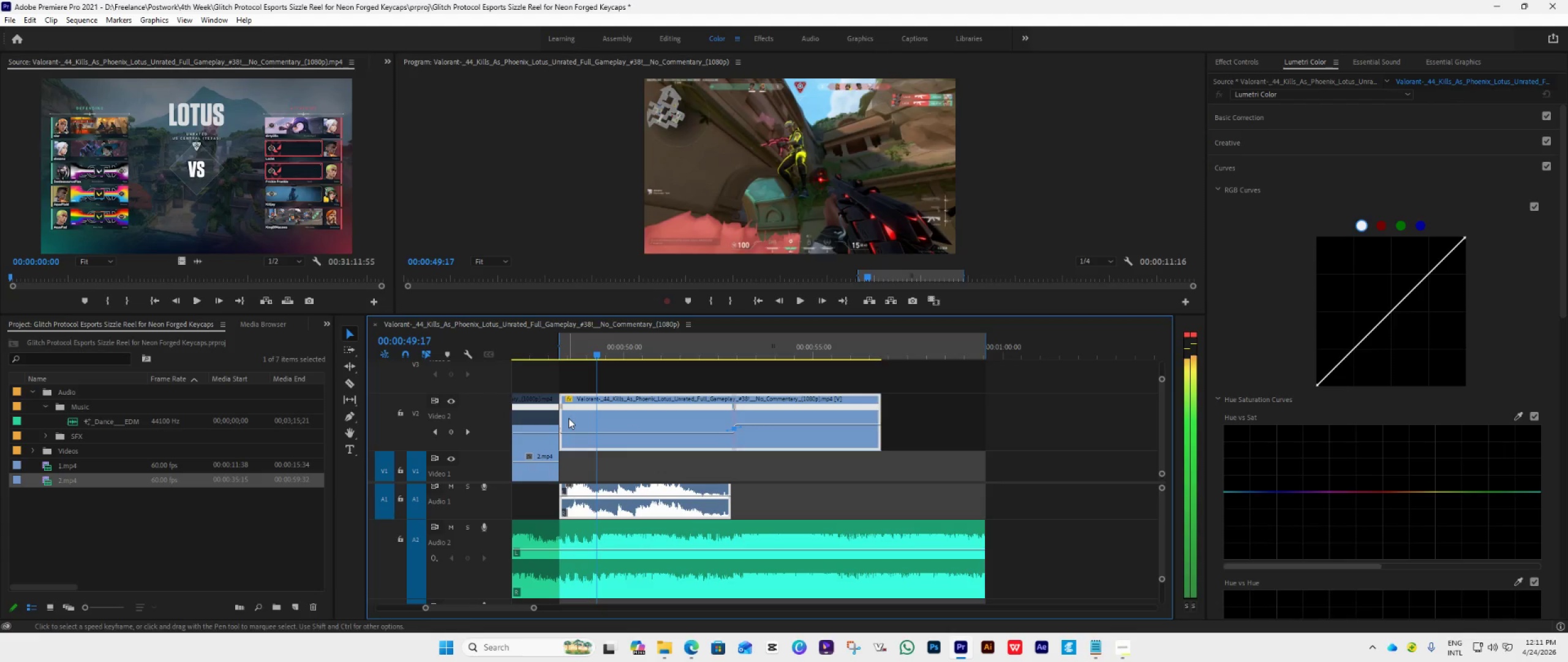 
key(ArrowRight)
 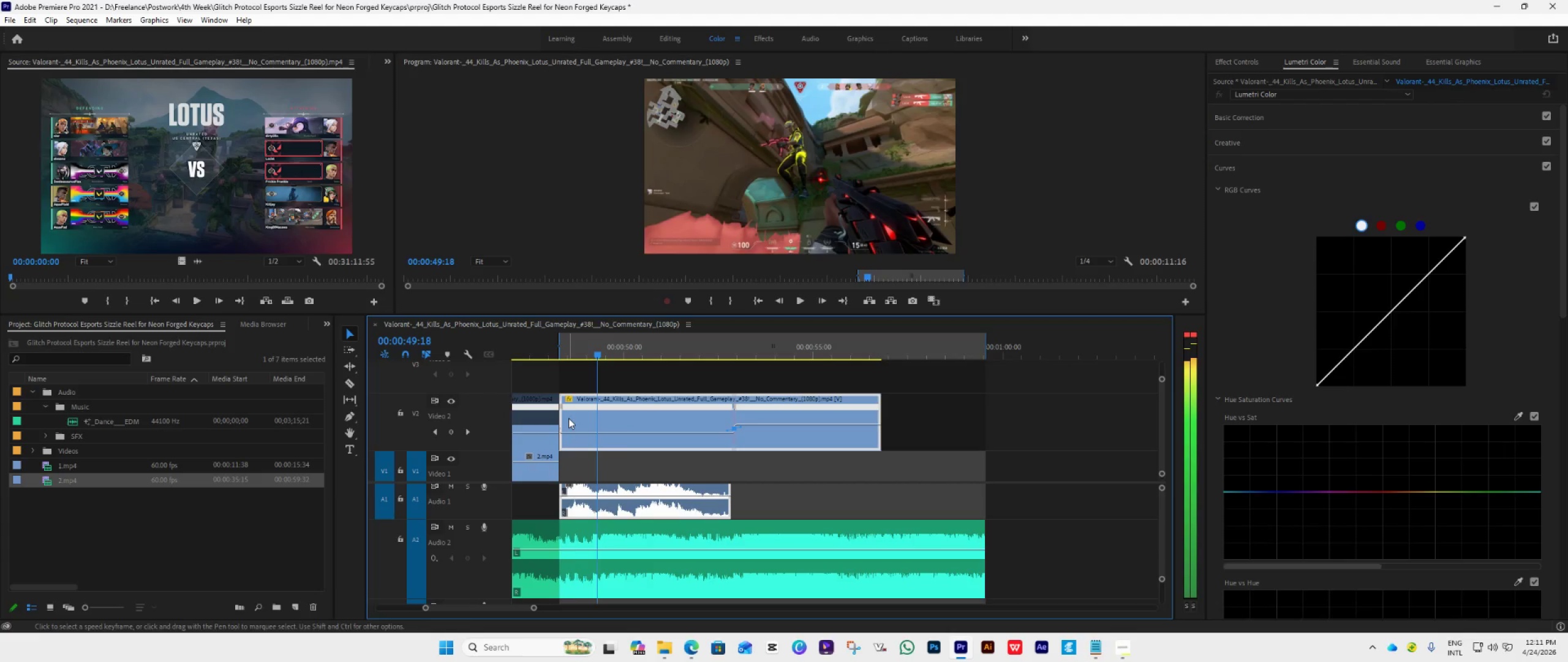 
key(ArrowRight)
 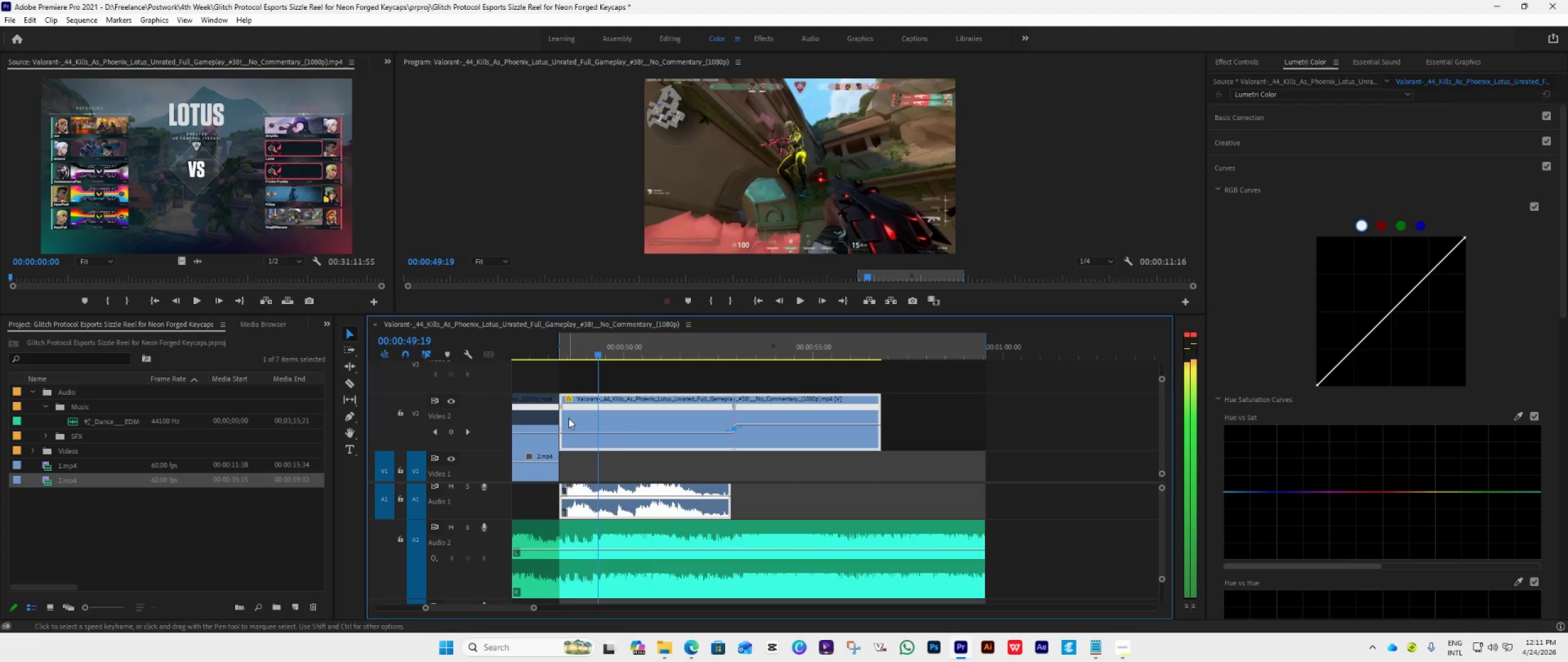 
key(ArrowRight)
 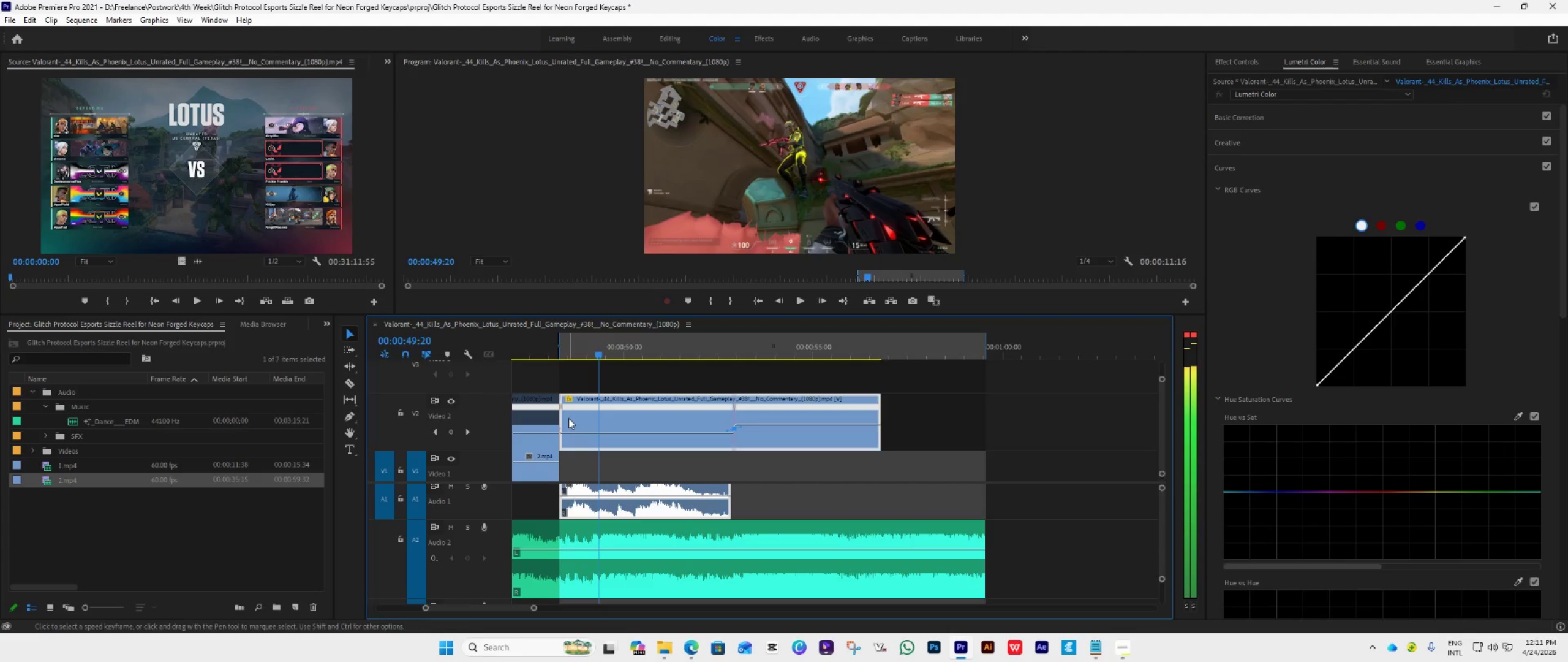 
key(ArrowRight)
 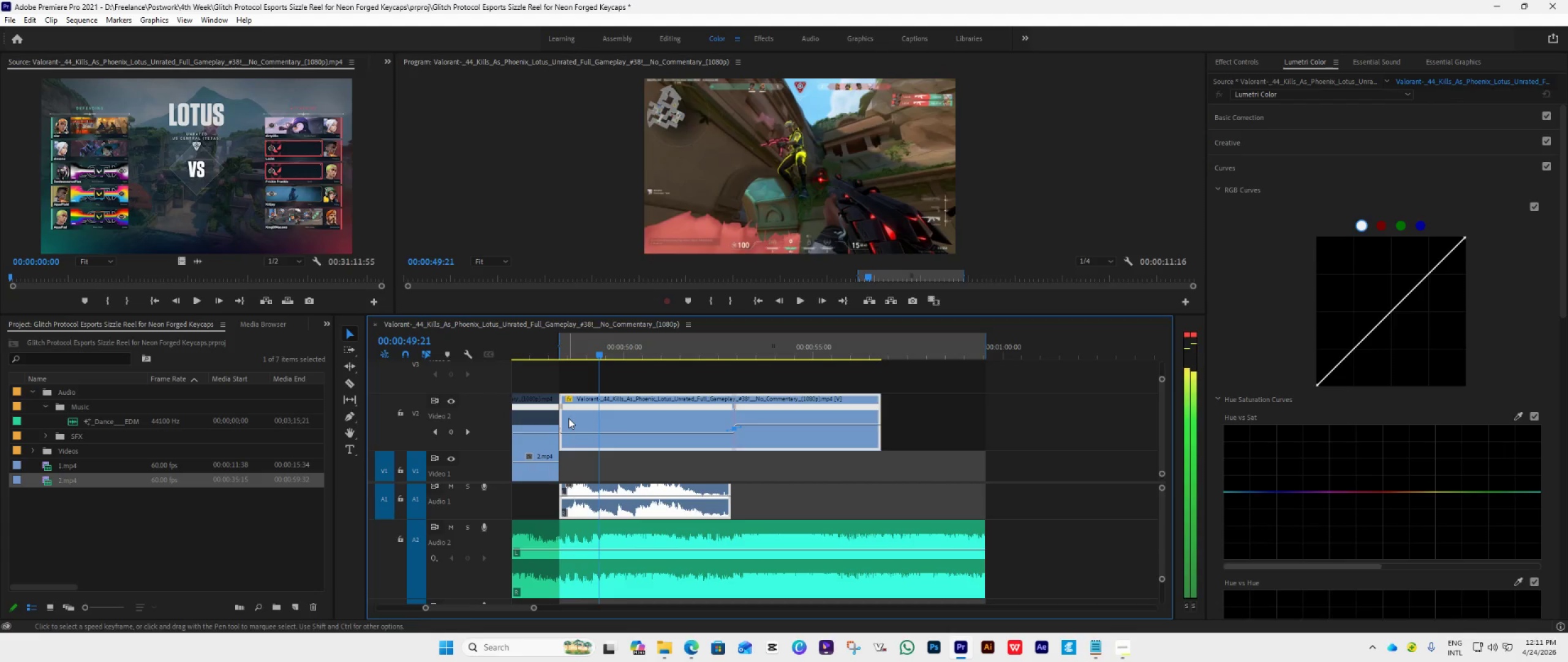 
key(ArrowRight)
 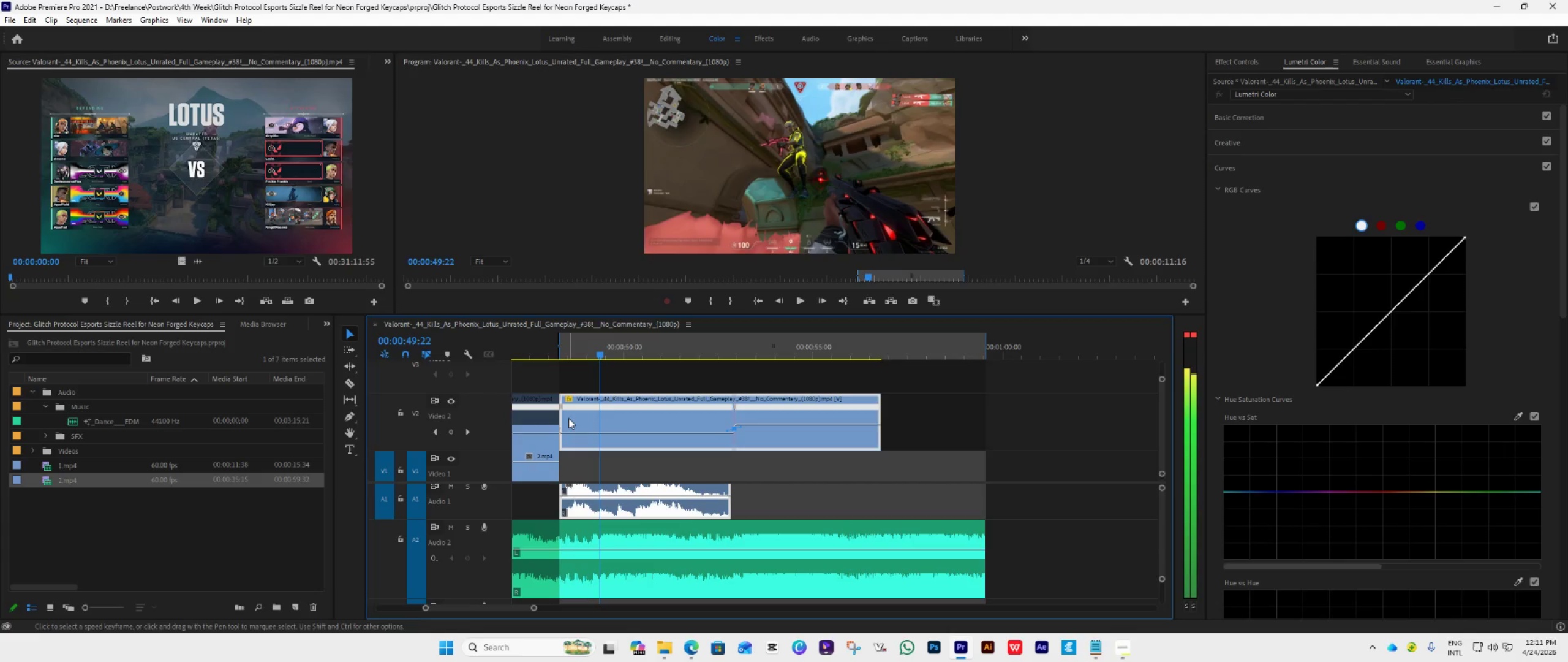 
key(ArrowRight)
 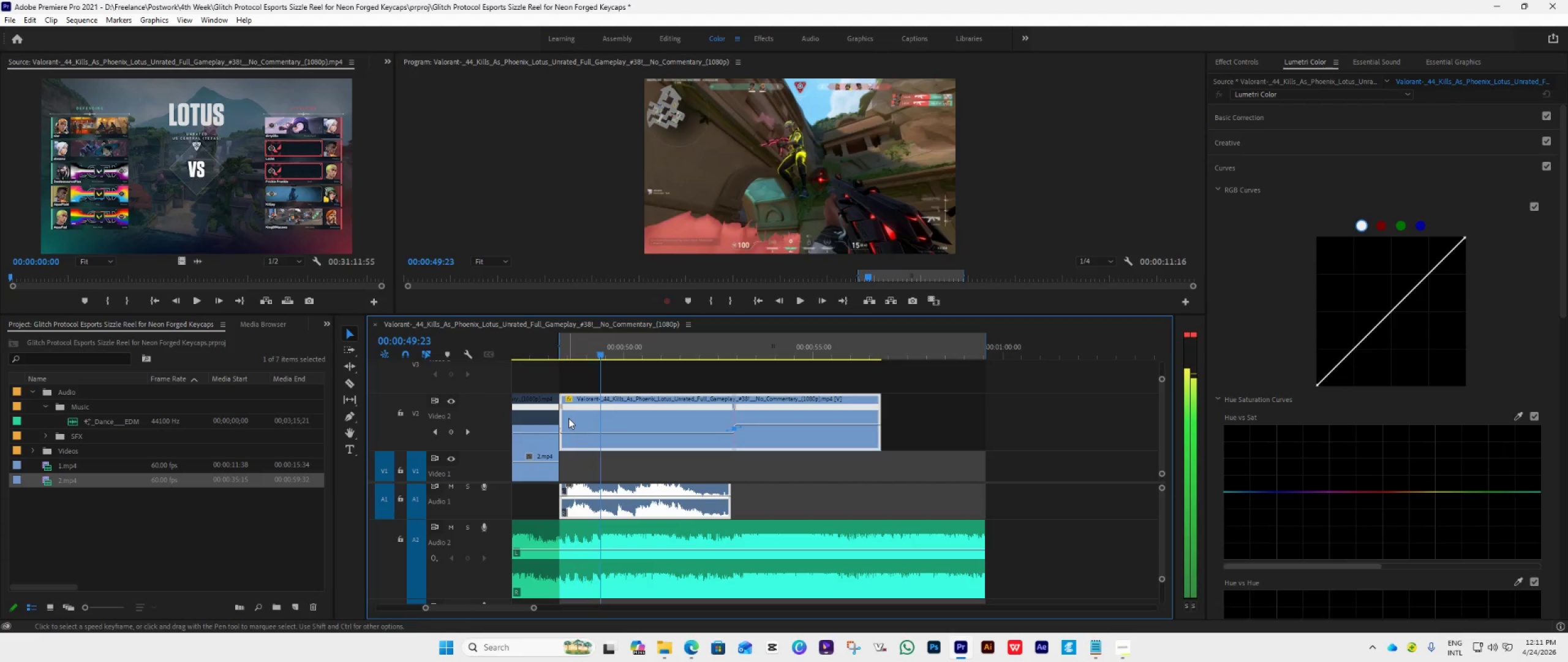 
key(ArrowRight)
 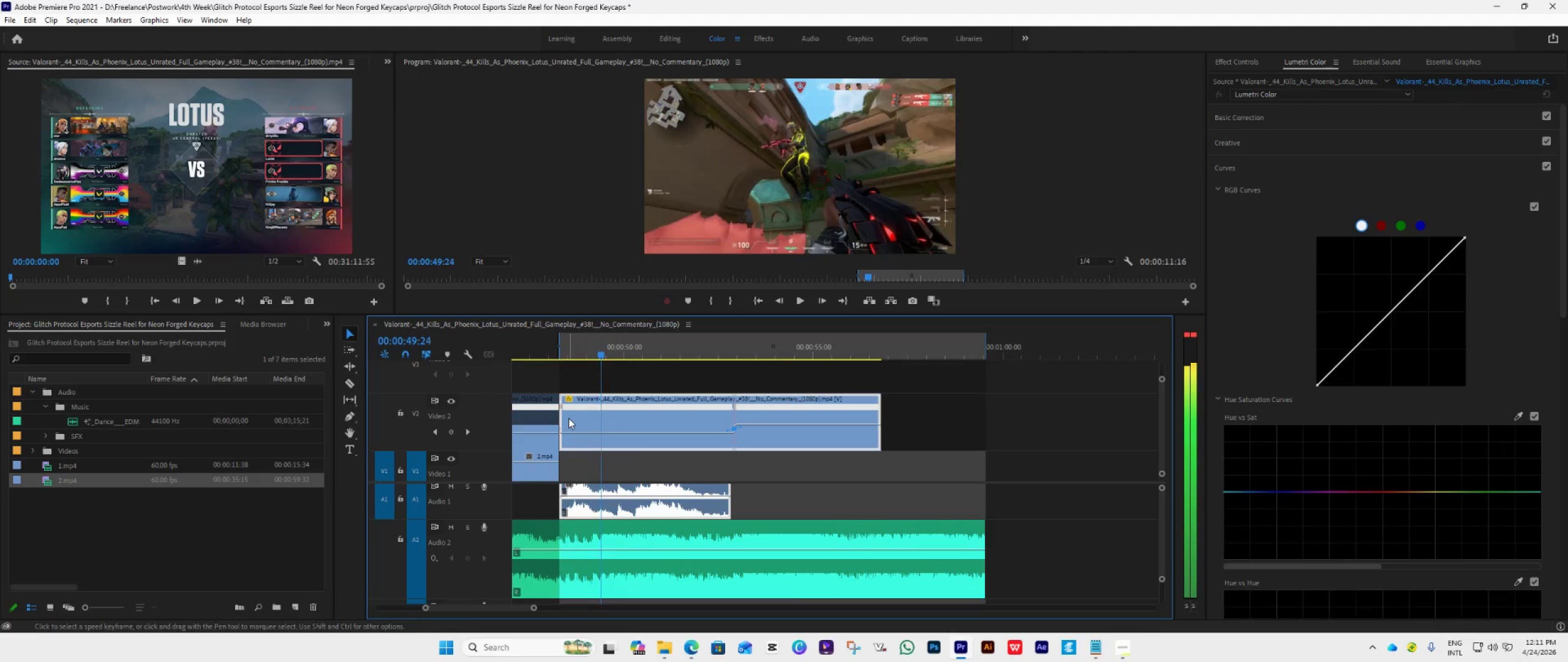 
key(ArrowRight)
 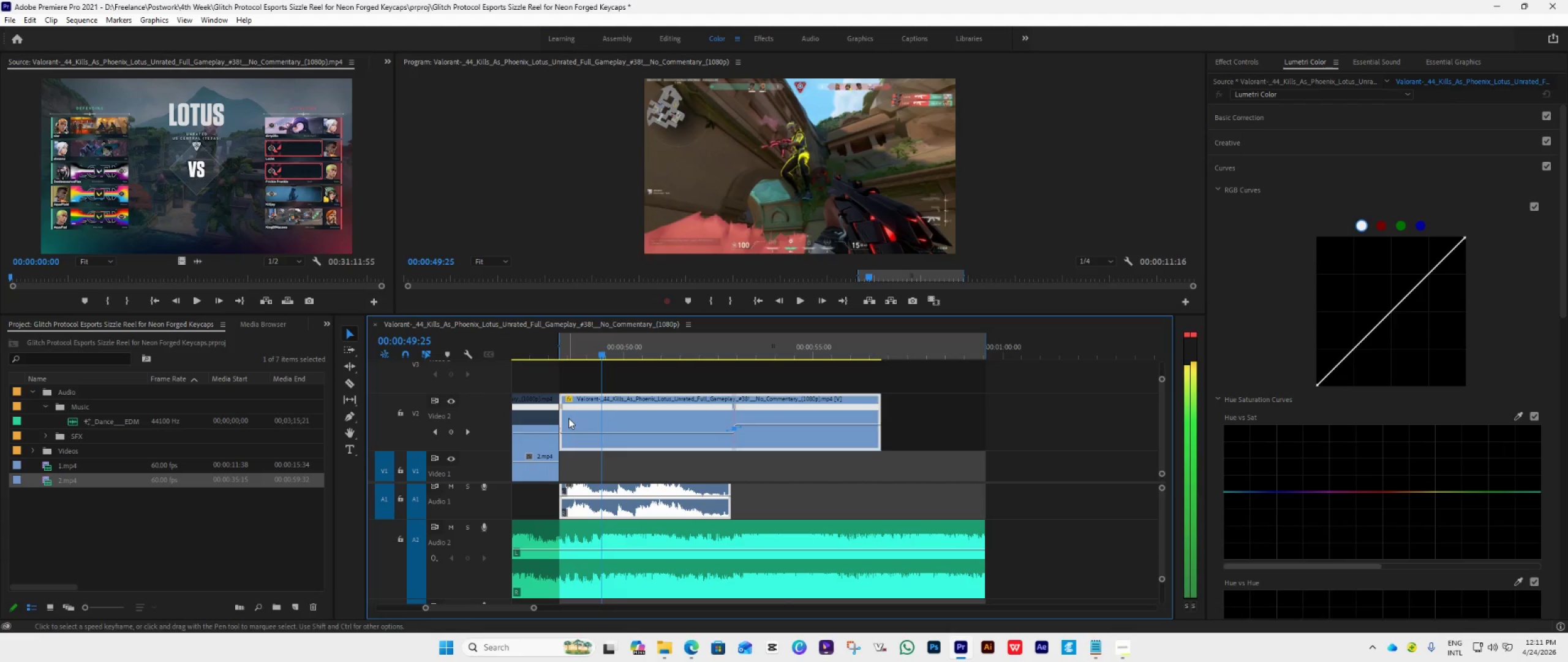 
key(ArrowRight)
 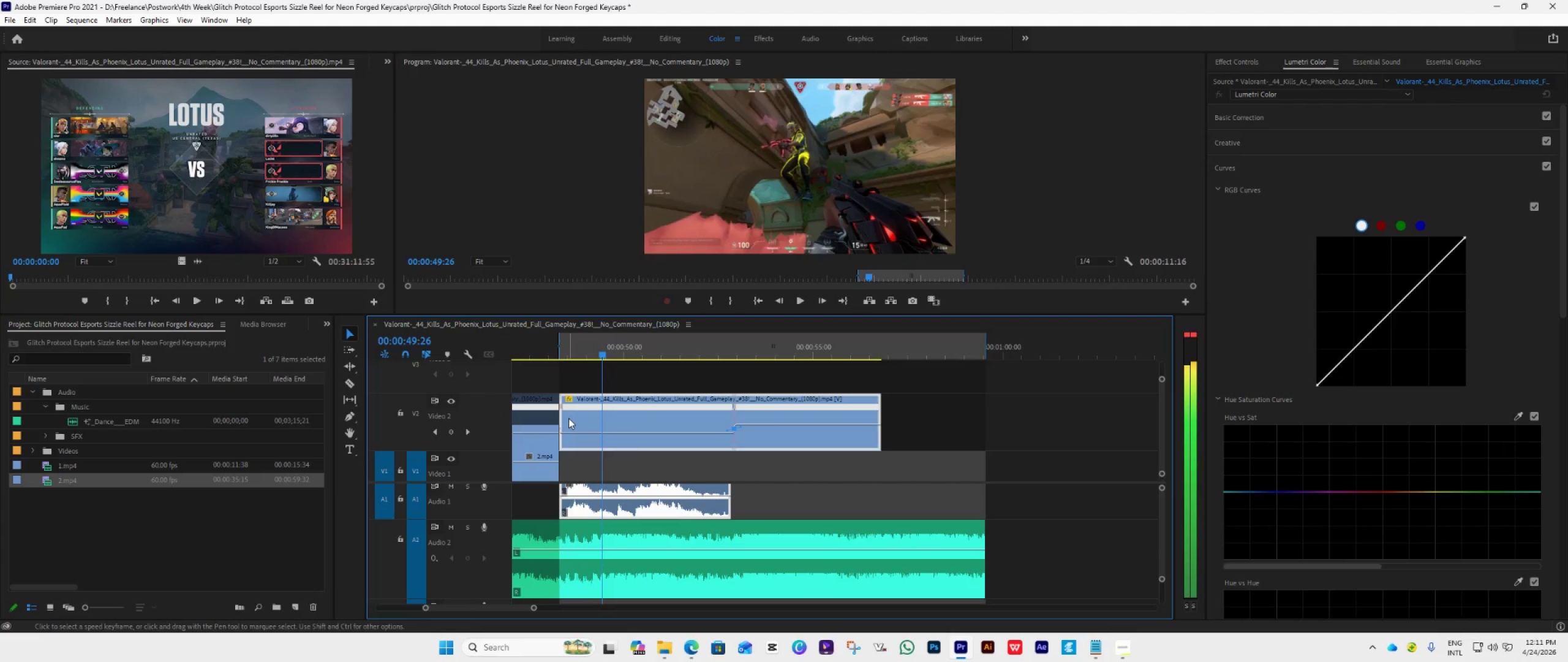 
key(ArrowRight)
 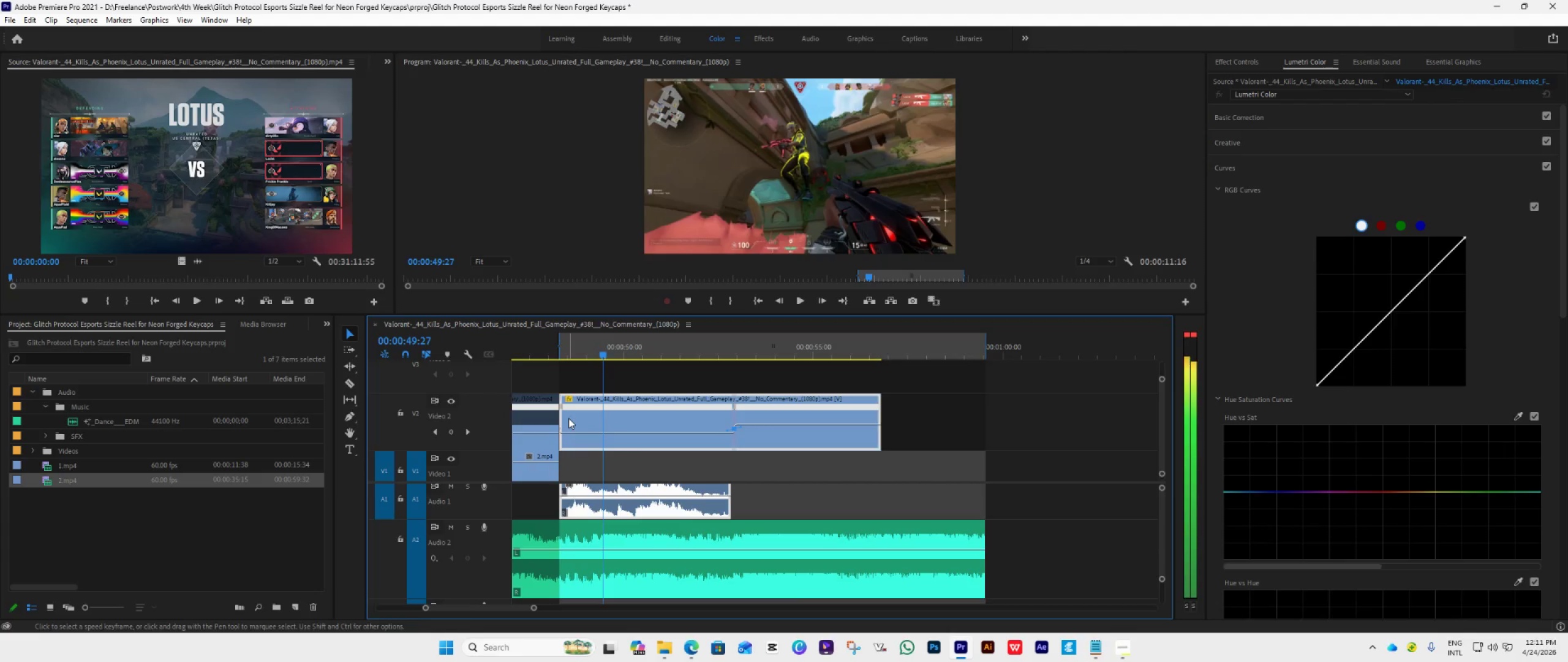 
key(ArrowRight)
 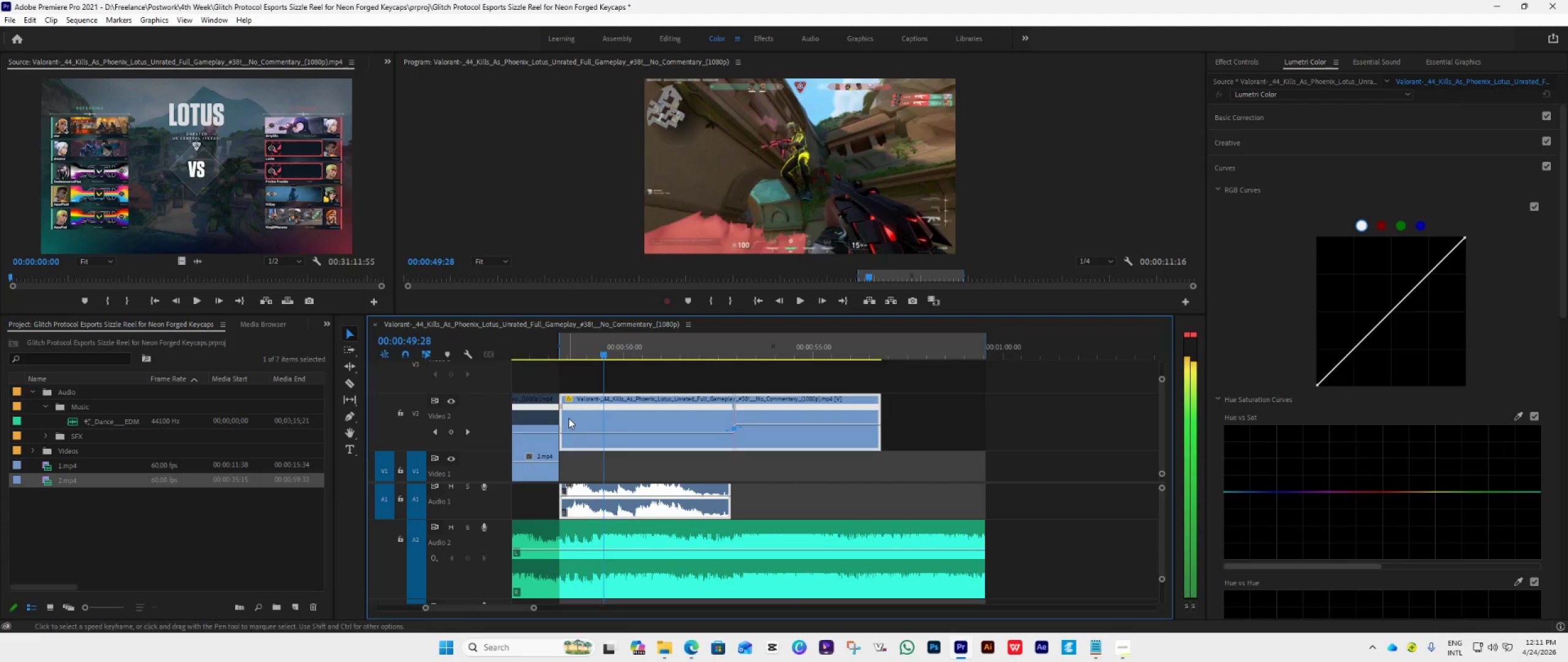 
key(ArrowRight)
 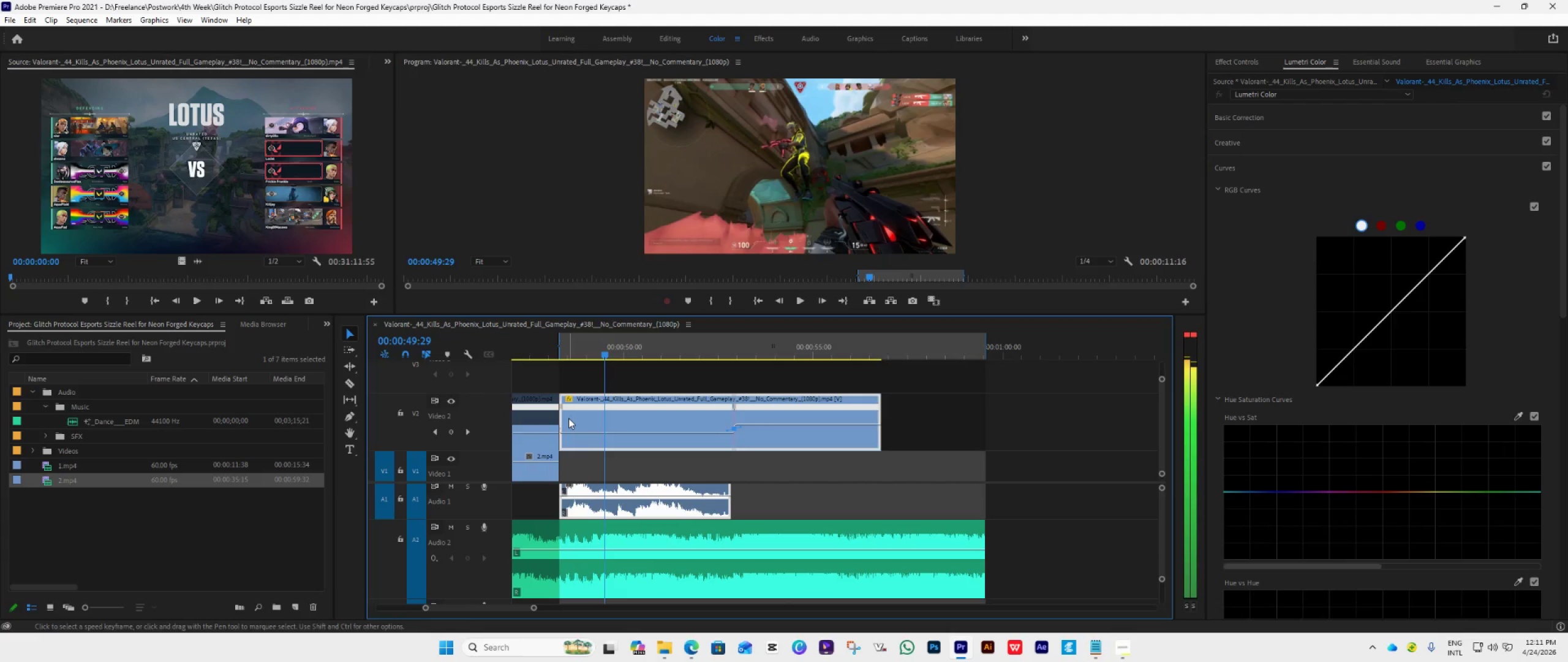 
key(ArrowRight)
 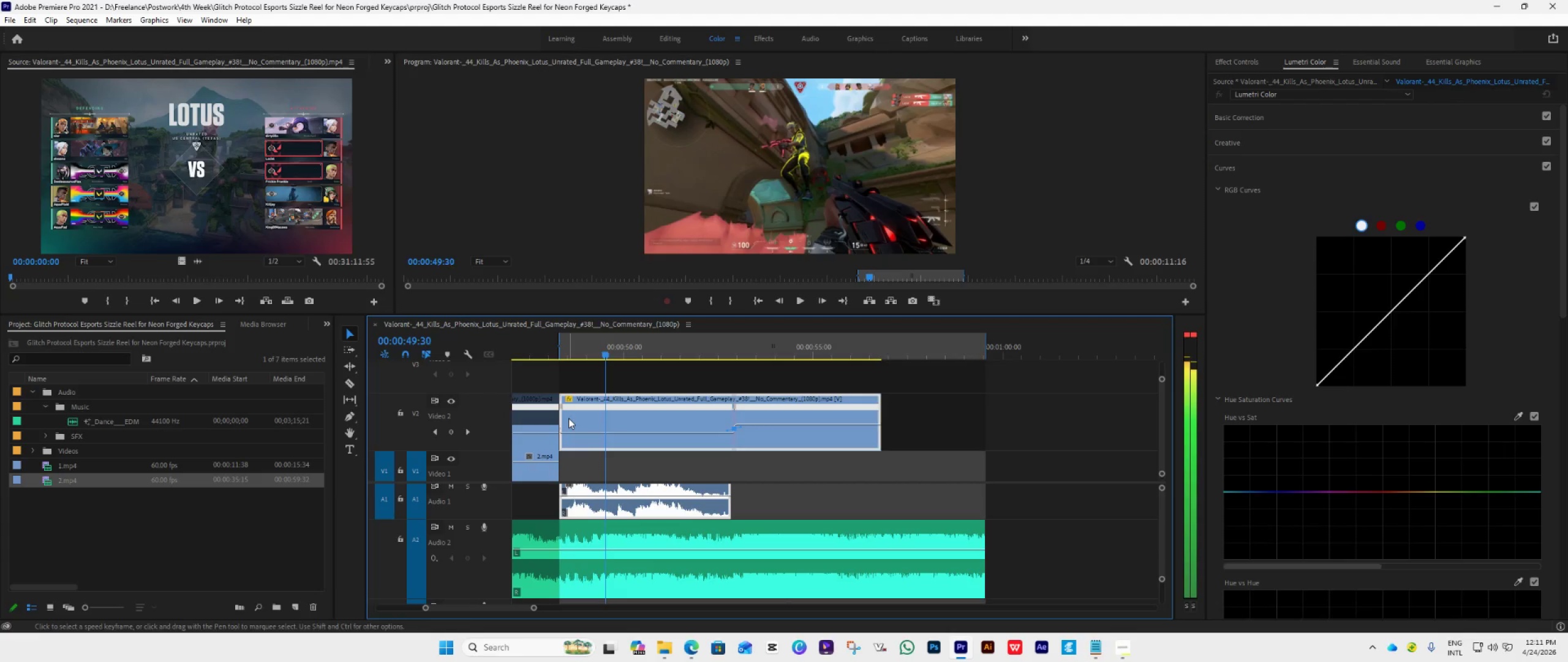 
key(ArrowRight)
 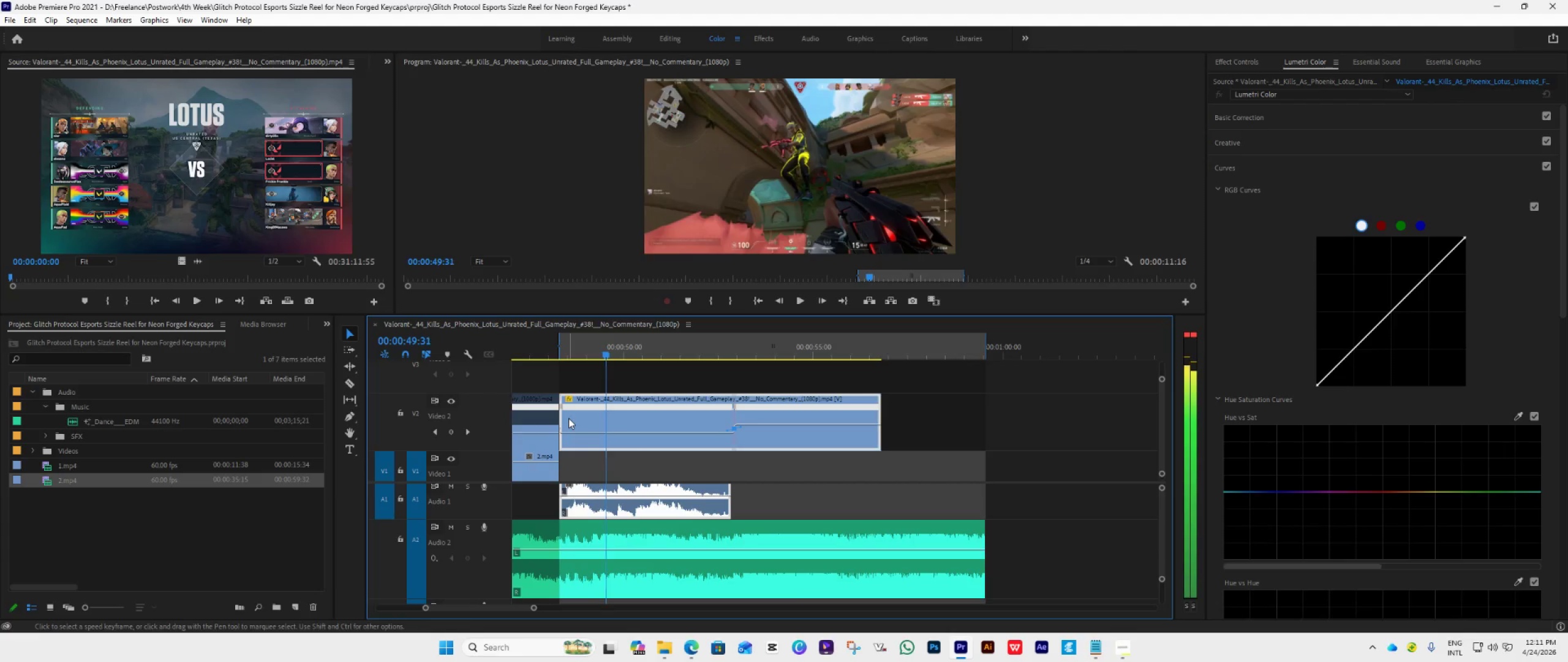 
key(ArrowRight)
 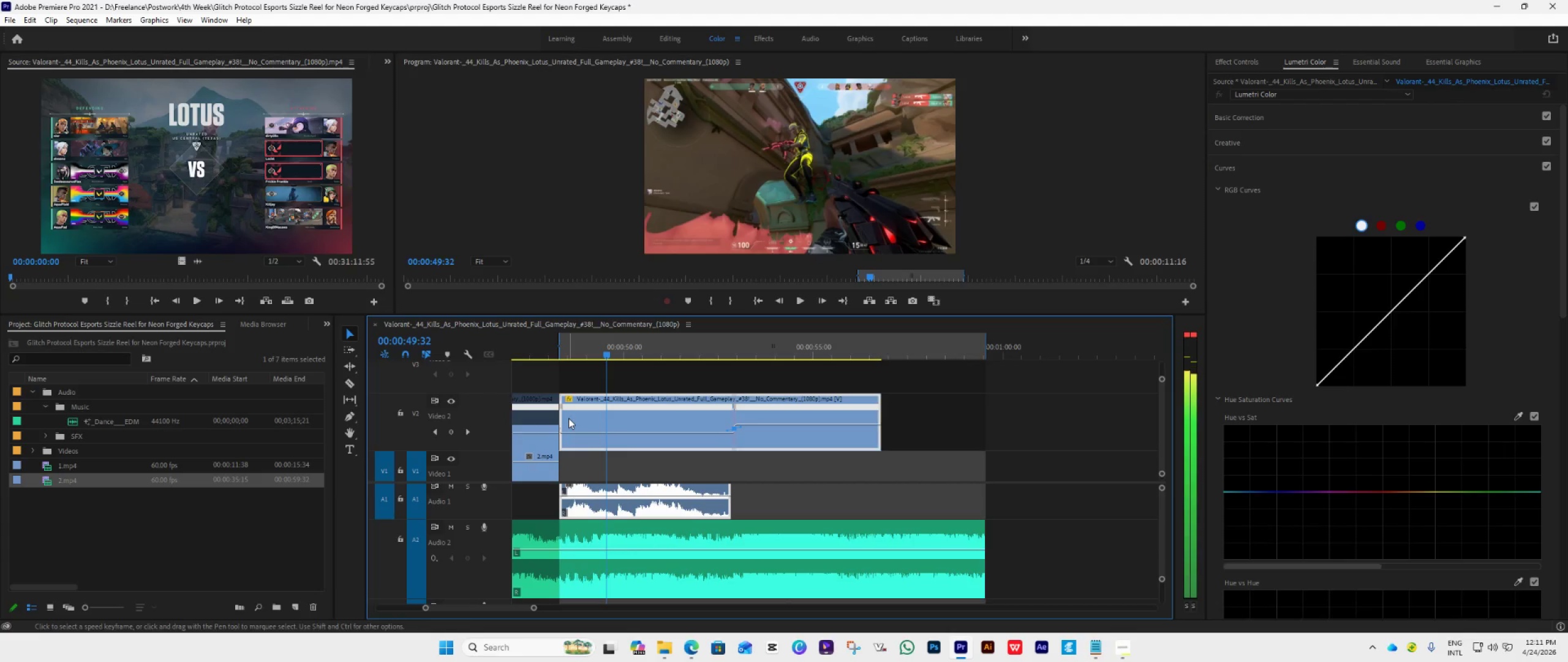 
key(ArrowRight)
 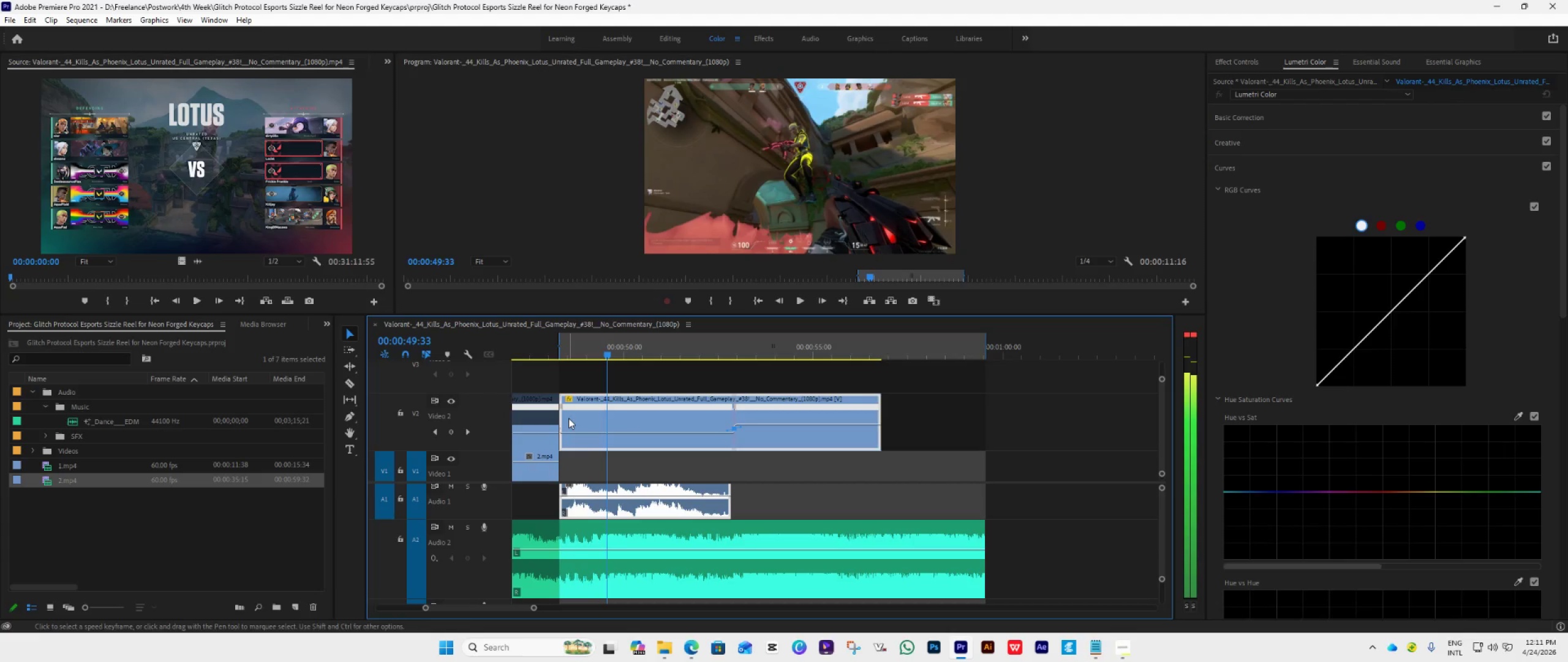 
key(ArrowRight)
 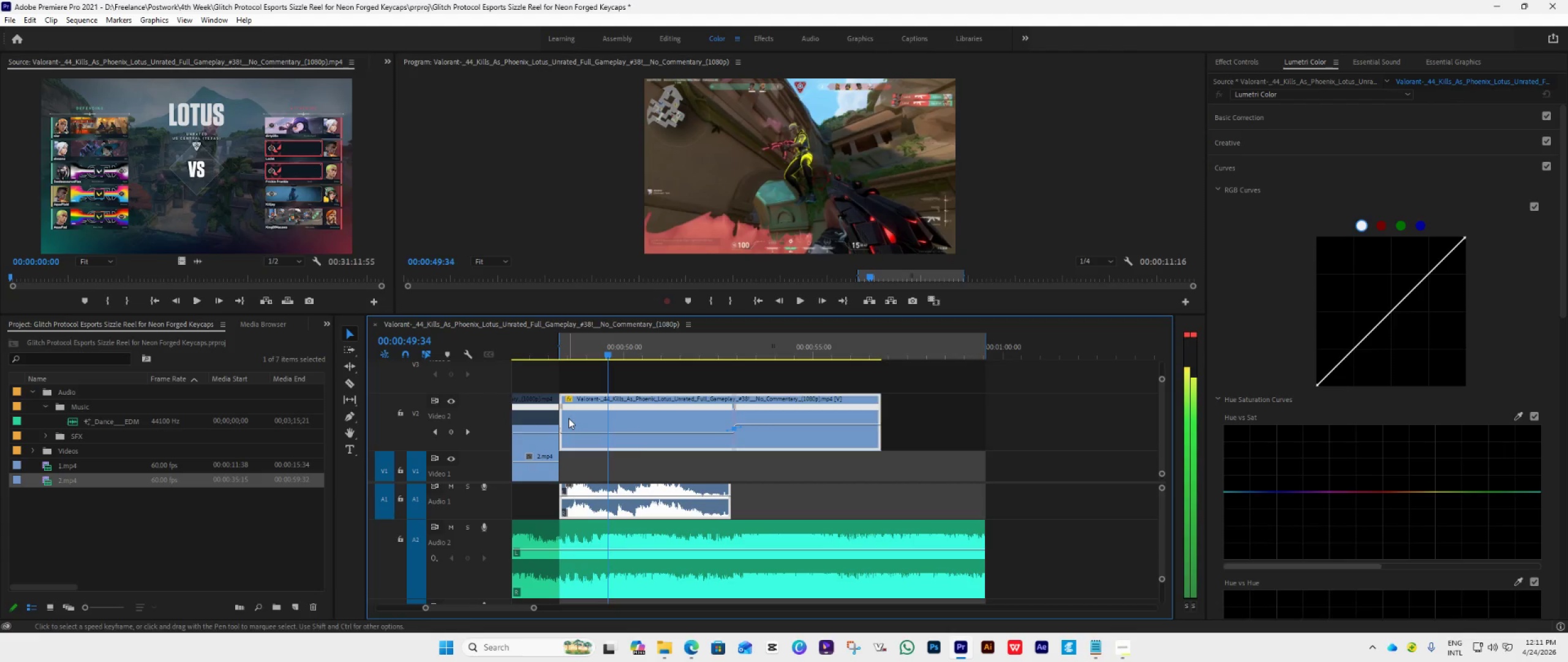 
key(ArrowRight)
 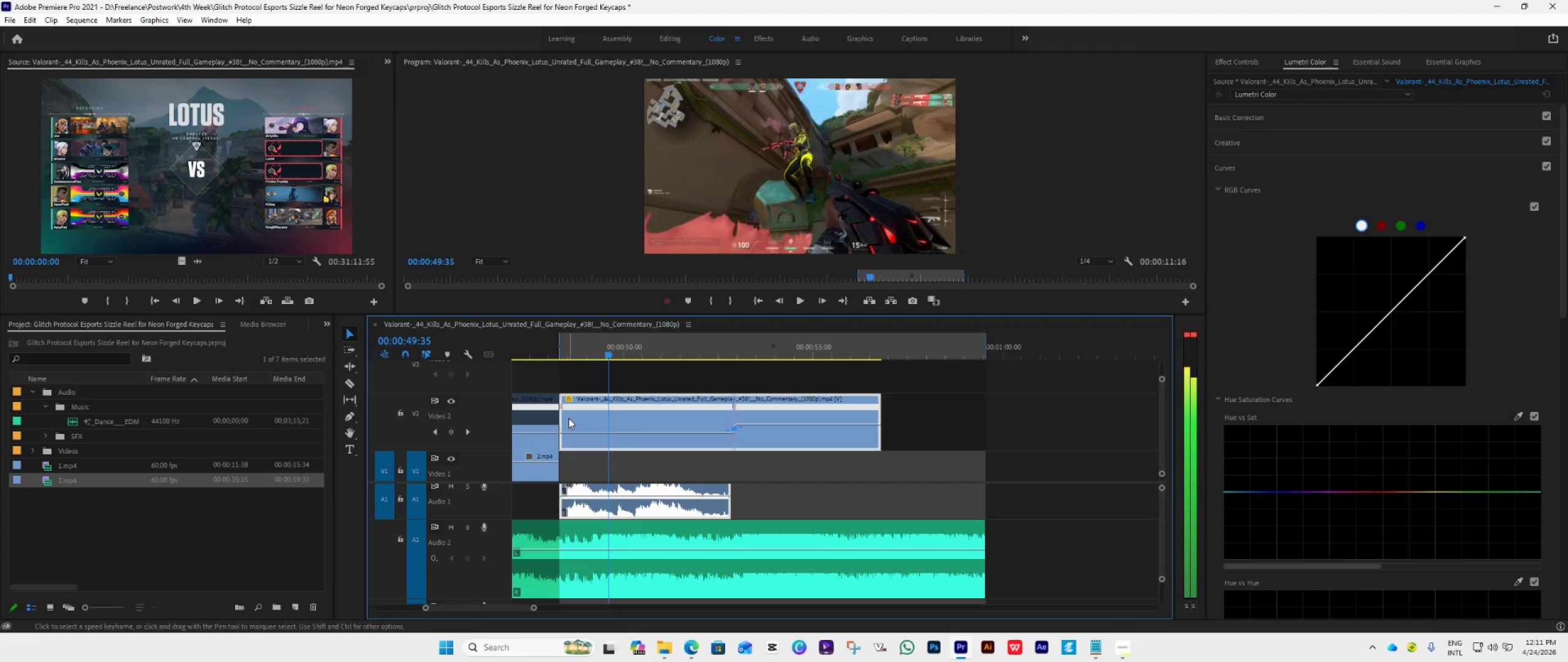 
key(ArrowRight)
 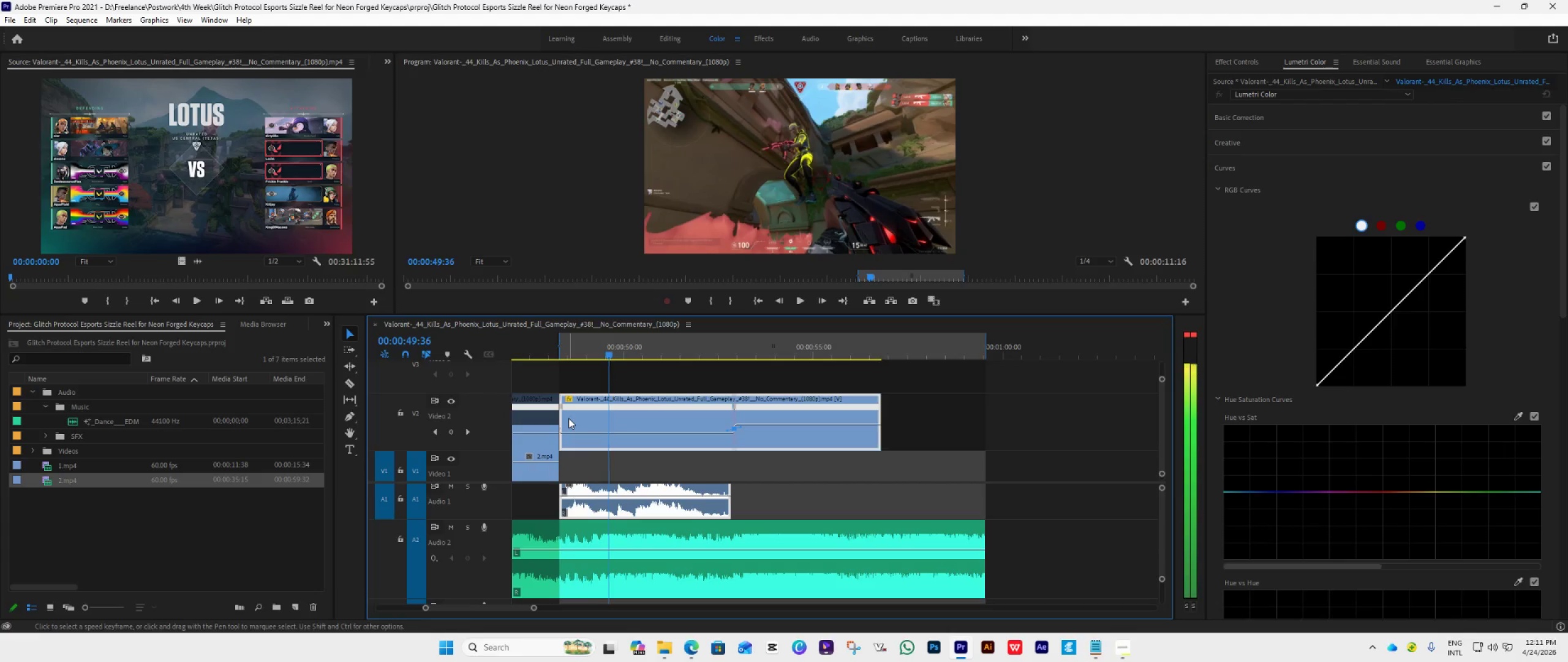 
key(ArrowRight)
 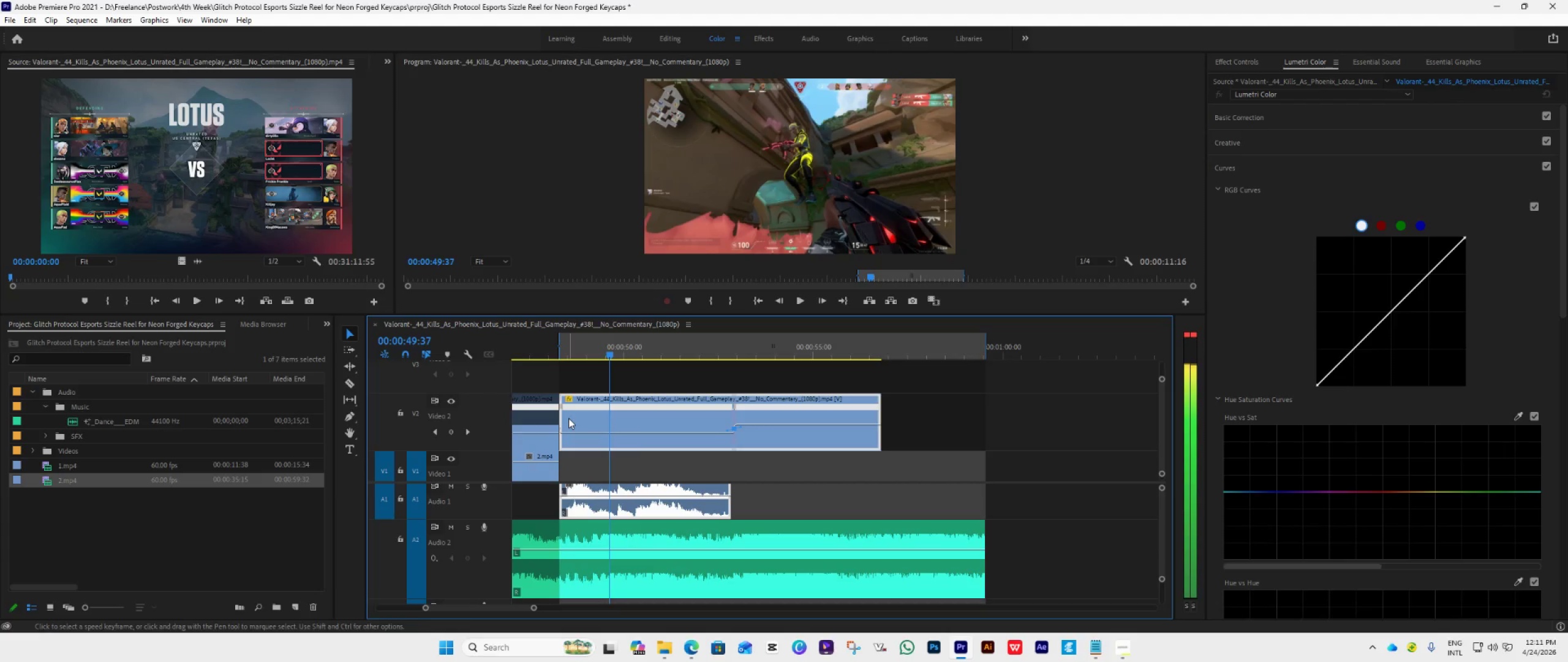 
key(ArrowRight)
 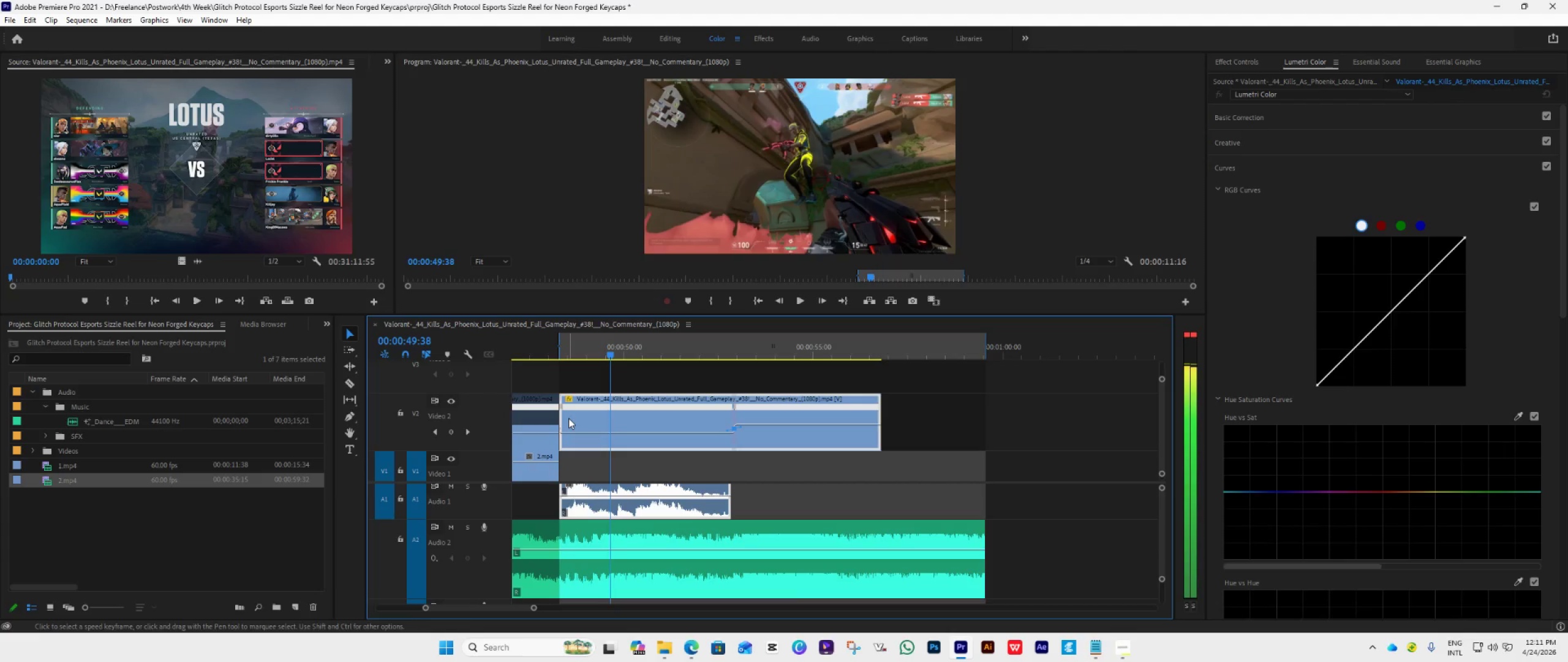 
key(ArrowRight)
 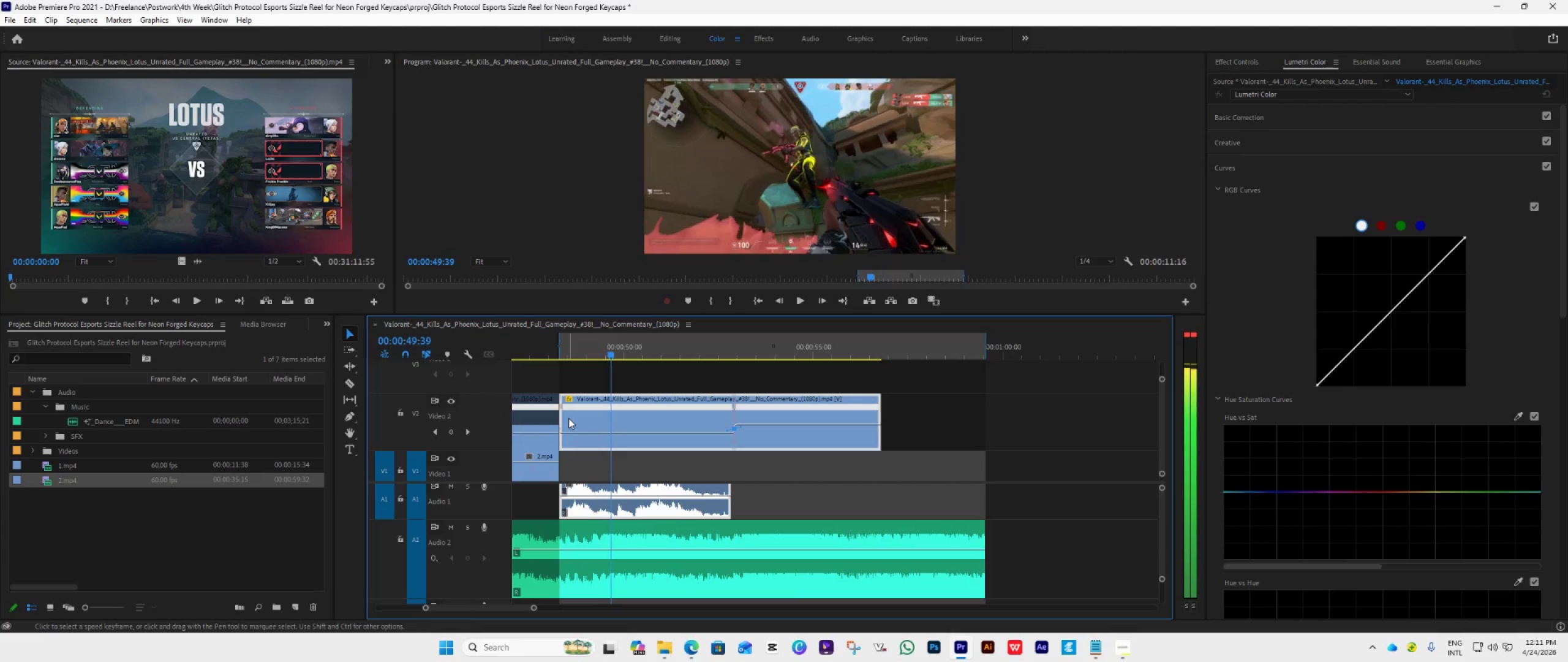 
key(ArrowRight)
 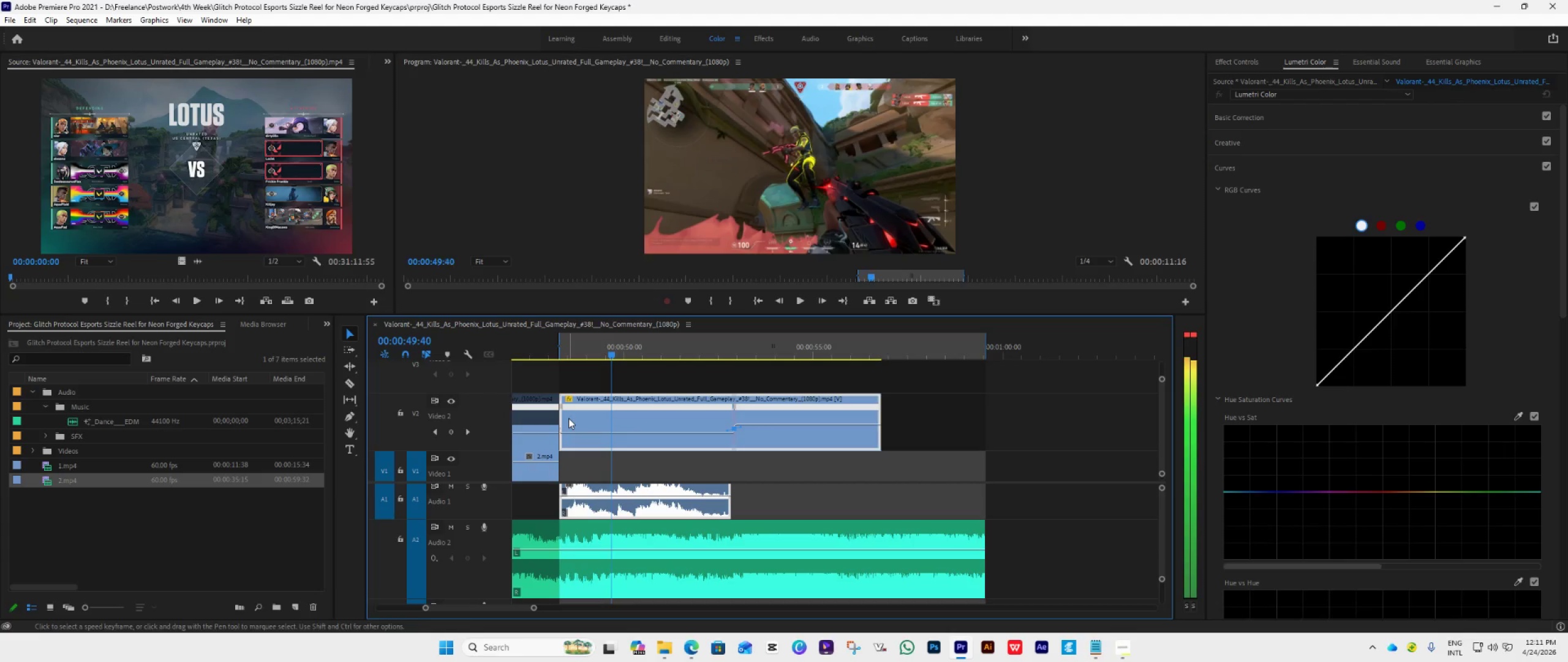 
key(ArrowRight)
 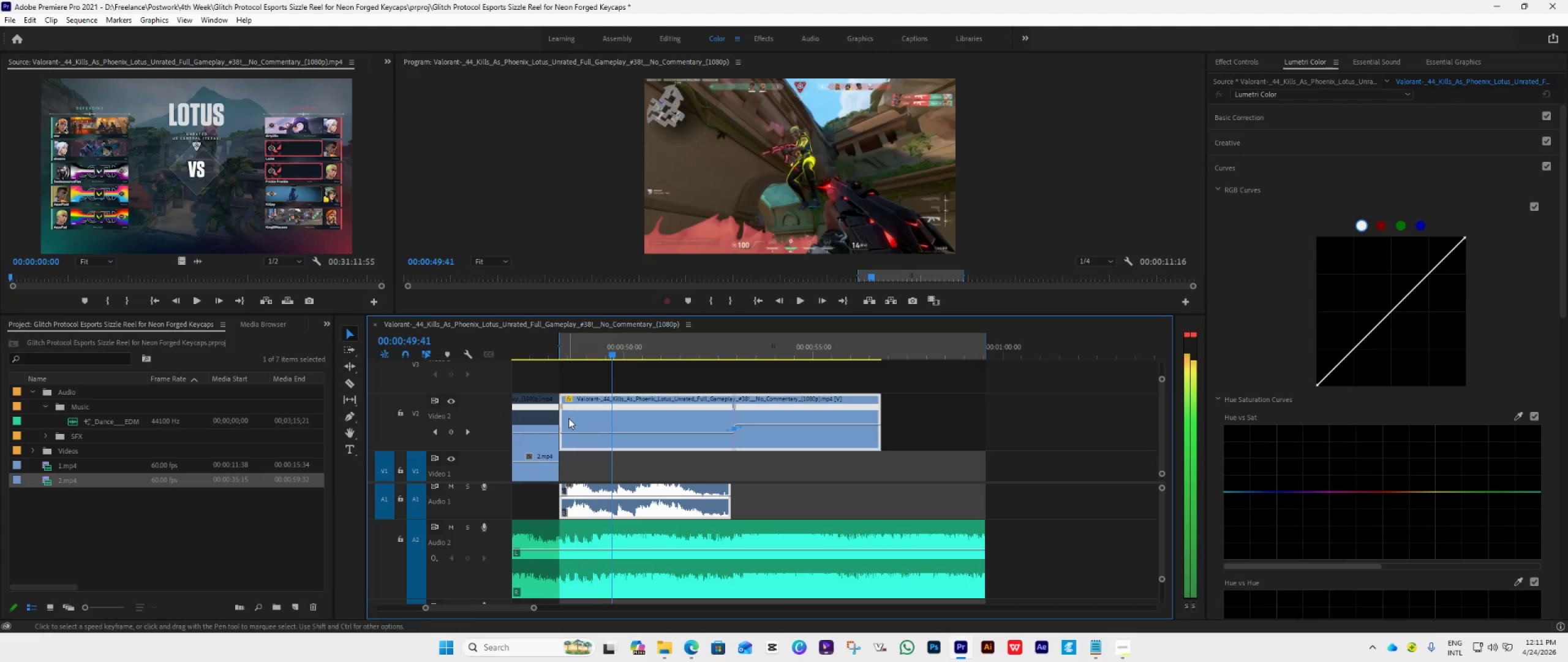 
key(ArrowRight)
 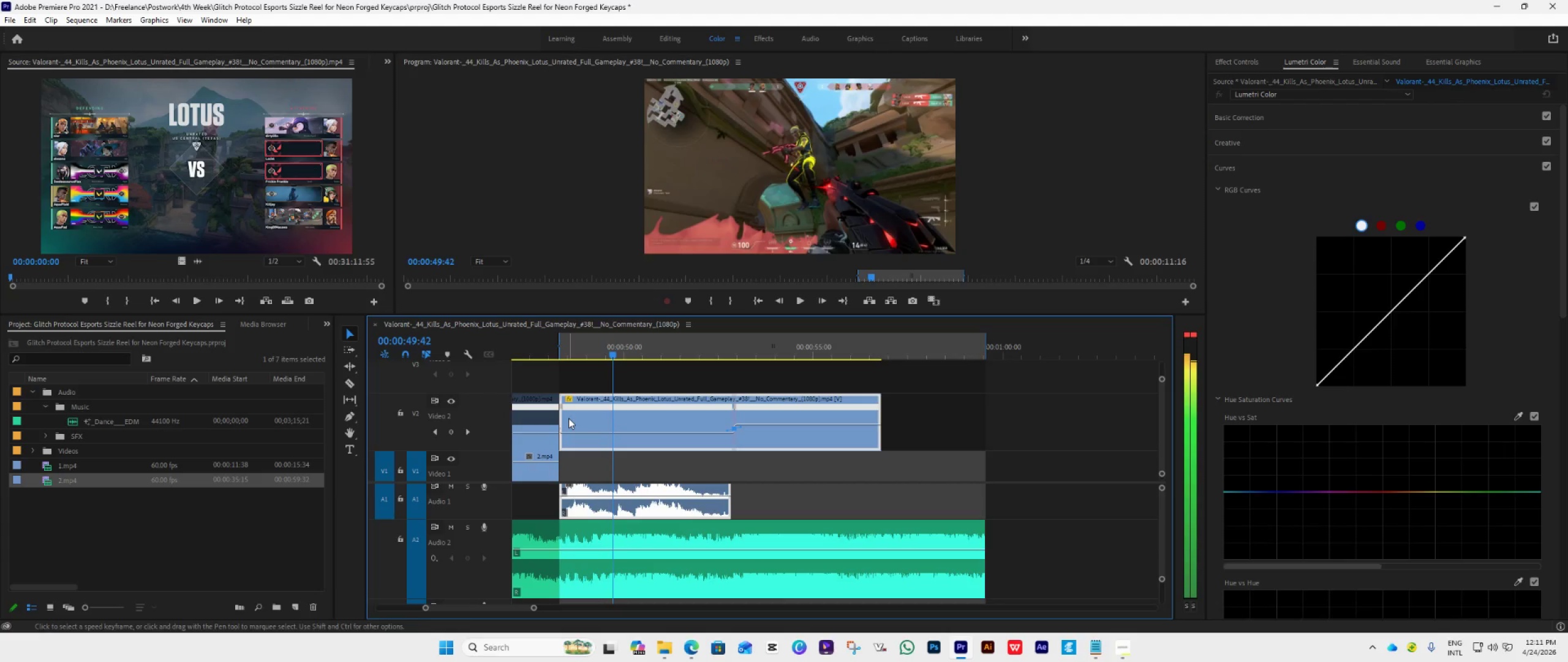 
key(ArrowRight)
 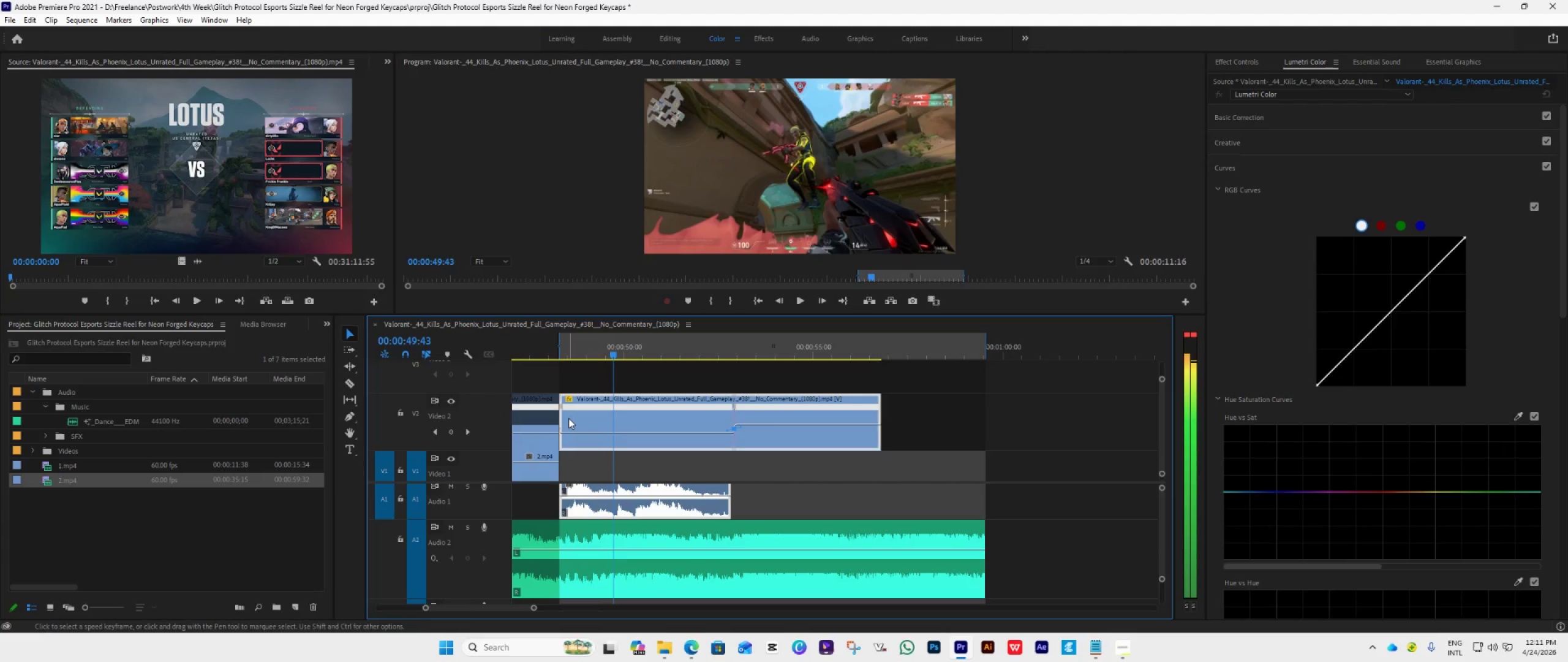 
key(ArrowRight)
 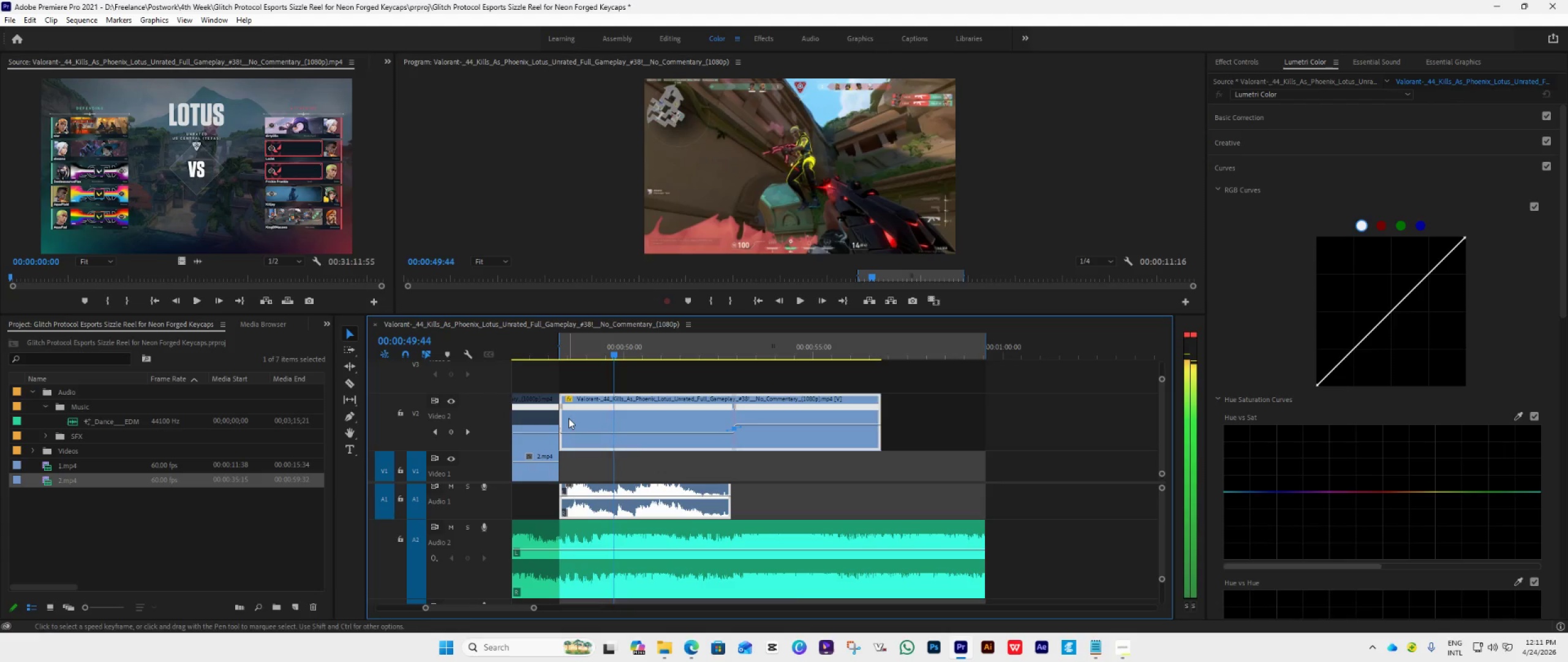 
key(ArrowRight)
 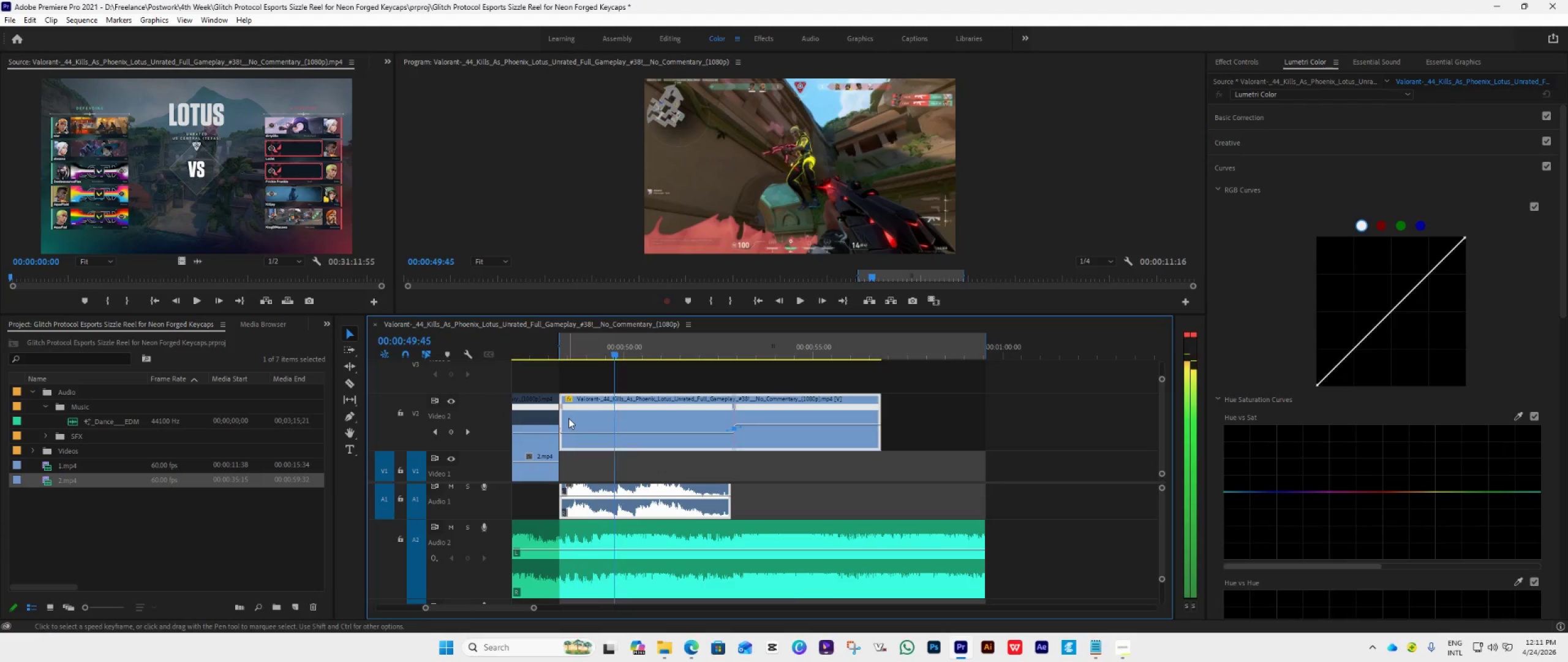 
key(ArrowRight)
 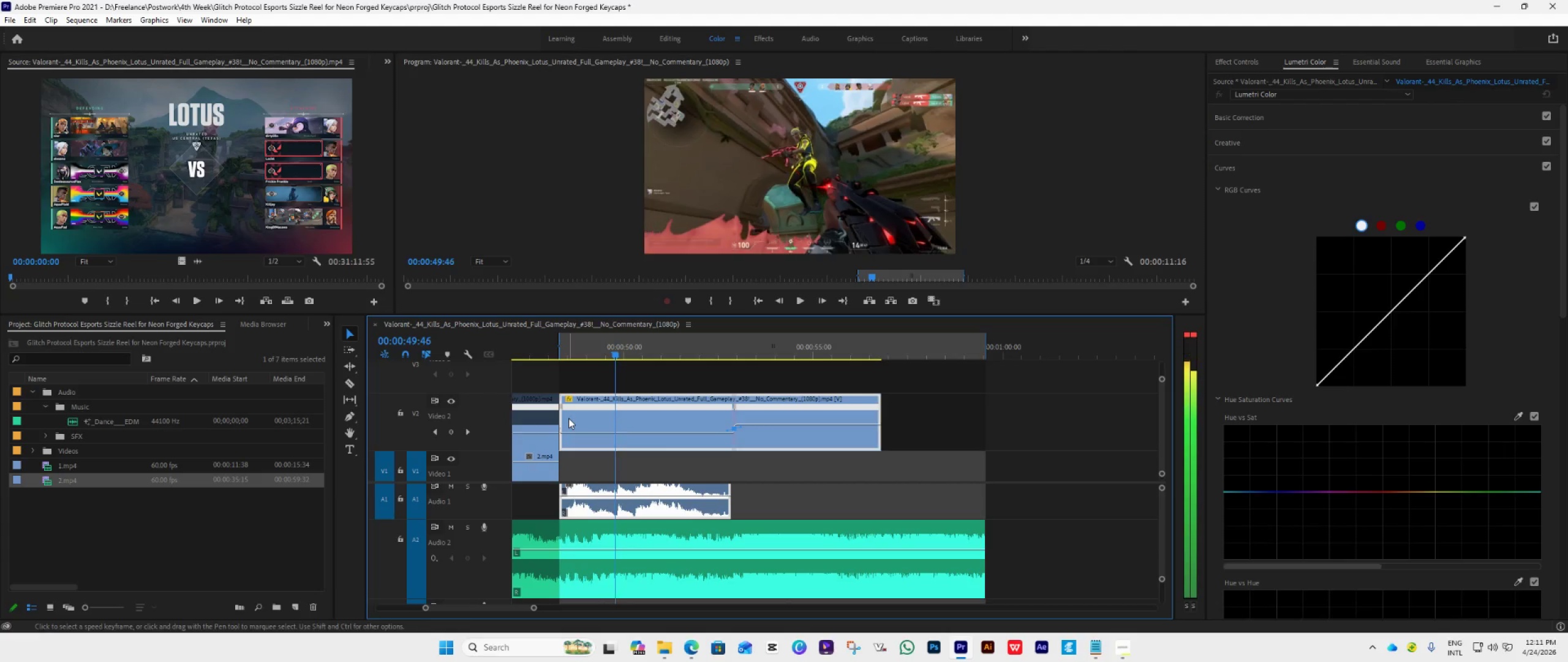 
key(ArrowRight)
 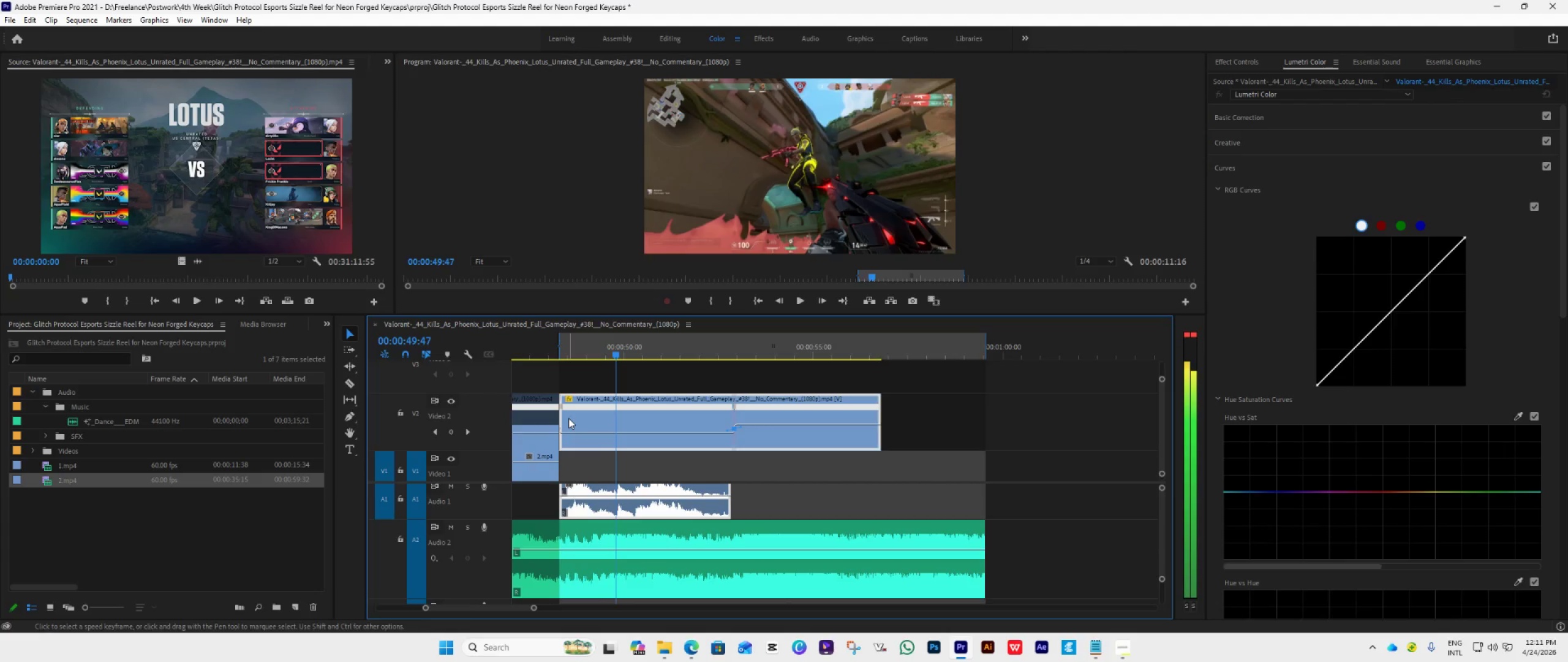 
key(ArrowRight)
 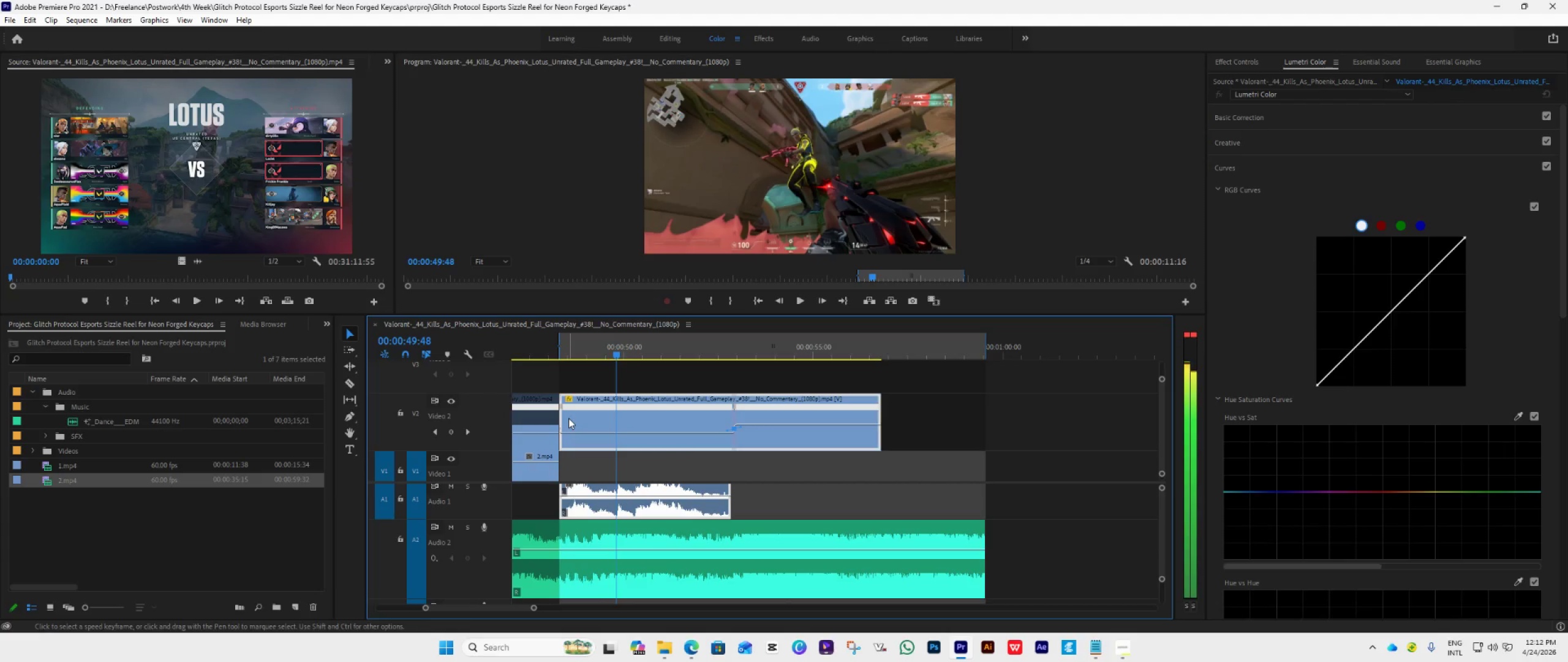 
key(ArrowRight)
 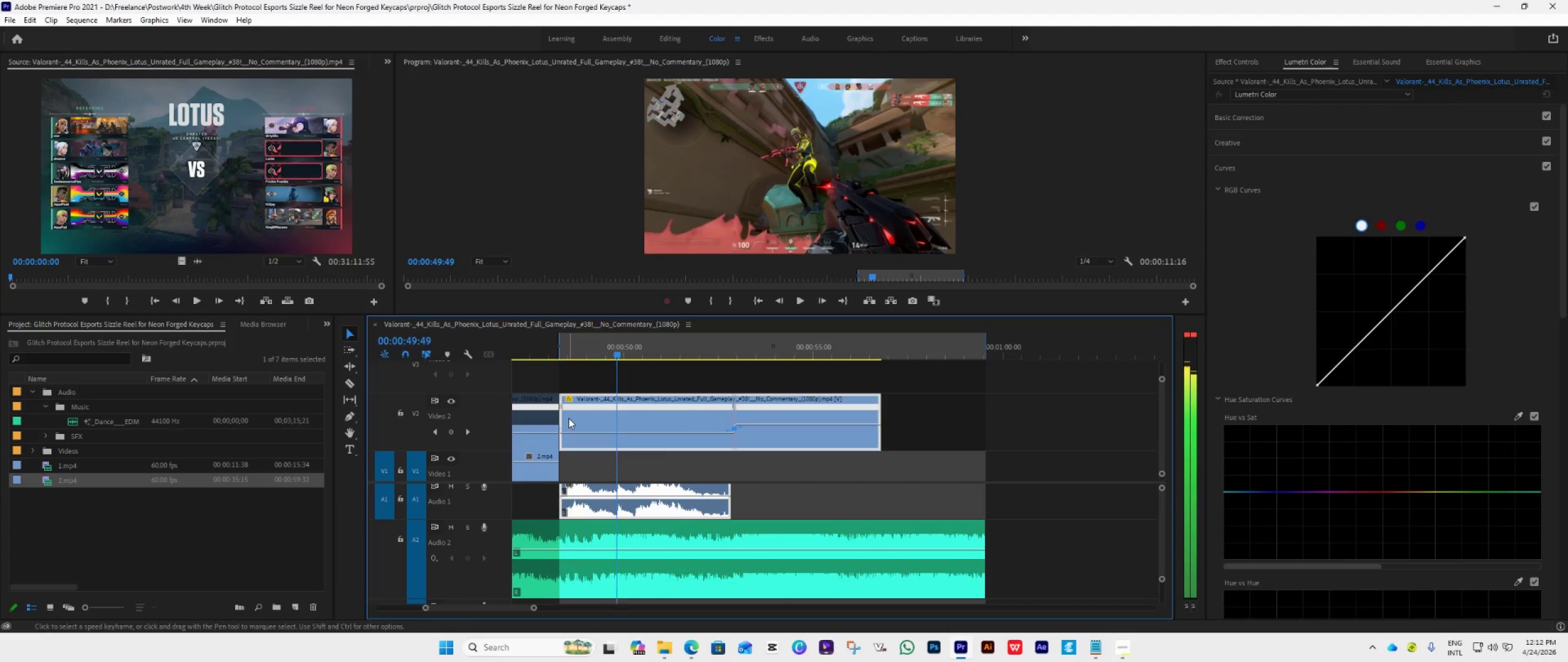 
key(ArrowRight)
 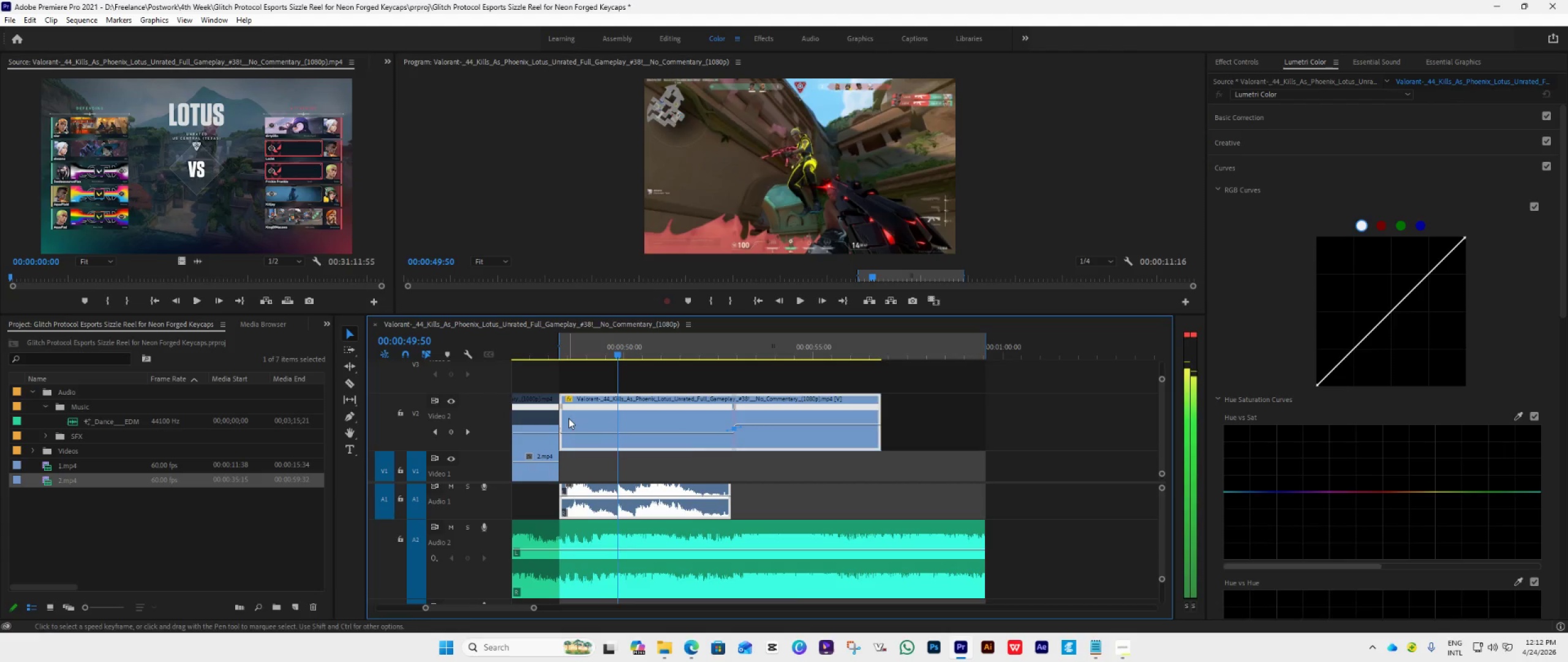 
key(ArrowRight)
 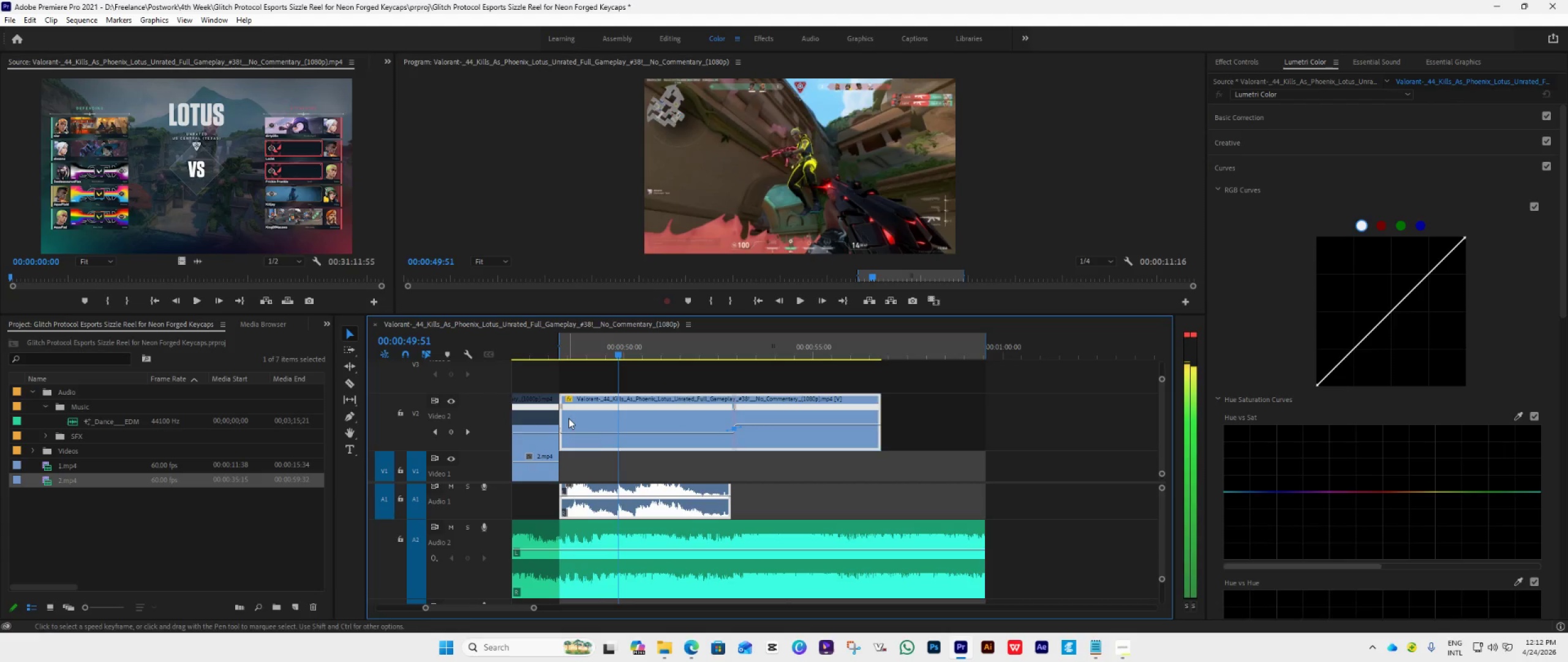 
key(ArrowRight)
 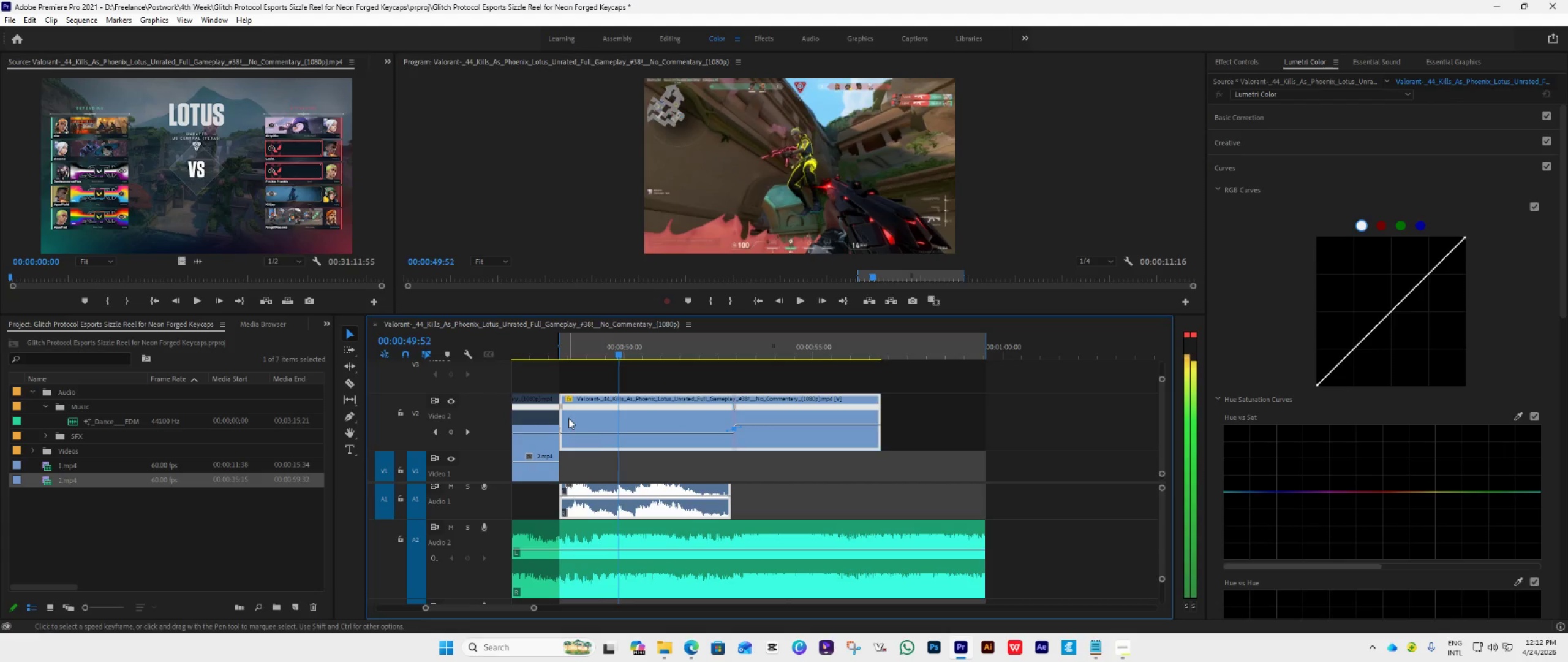 
key(ArrowRight)
 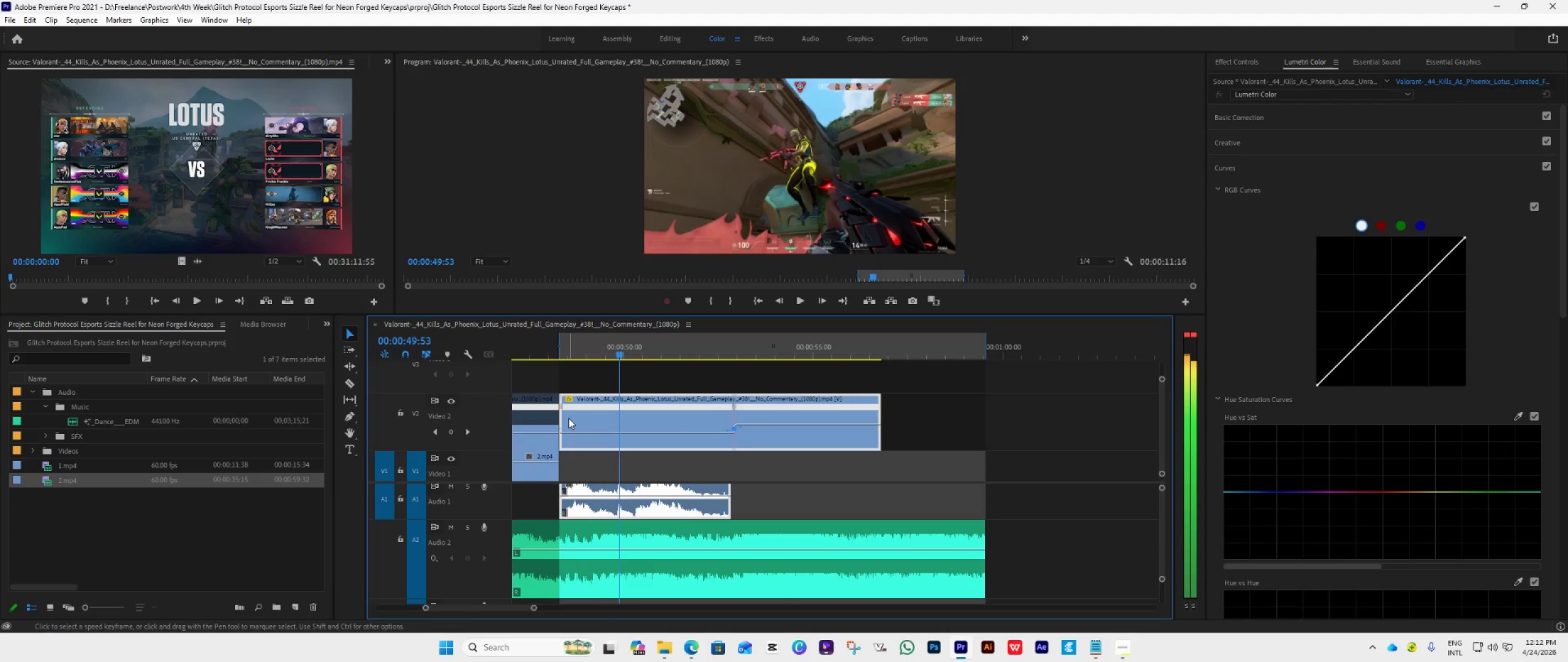 
key(ArrowRight)
 